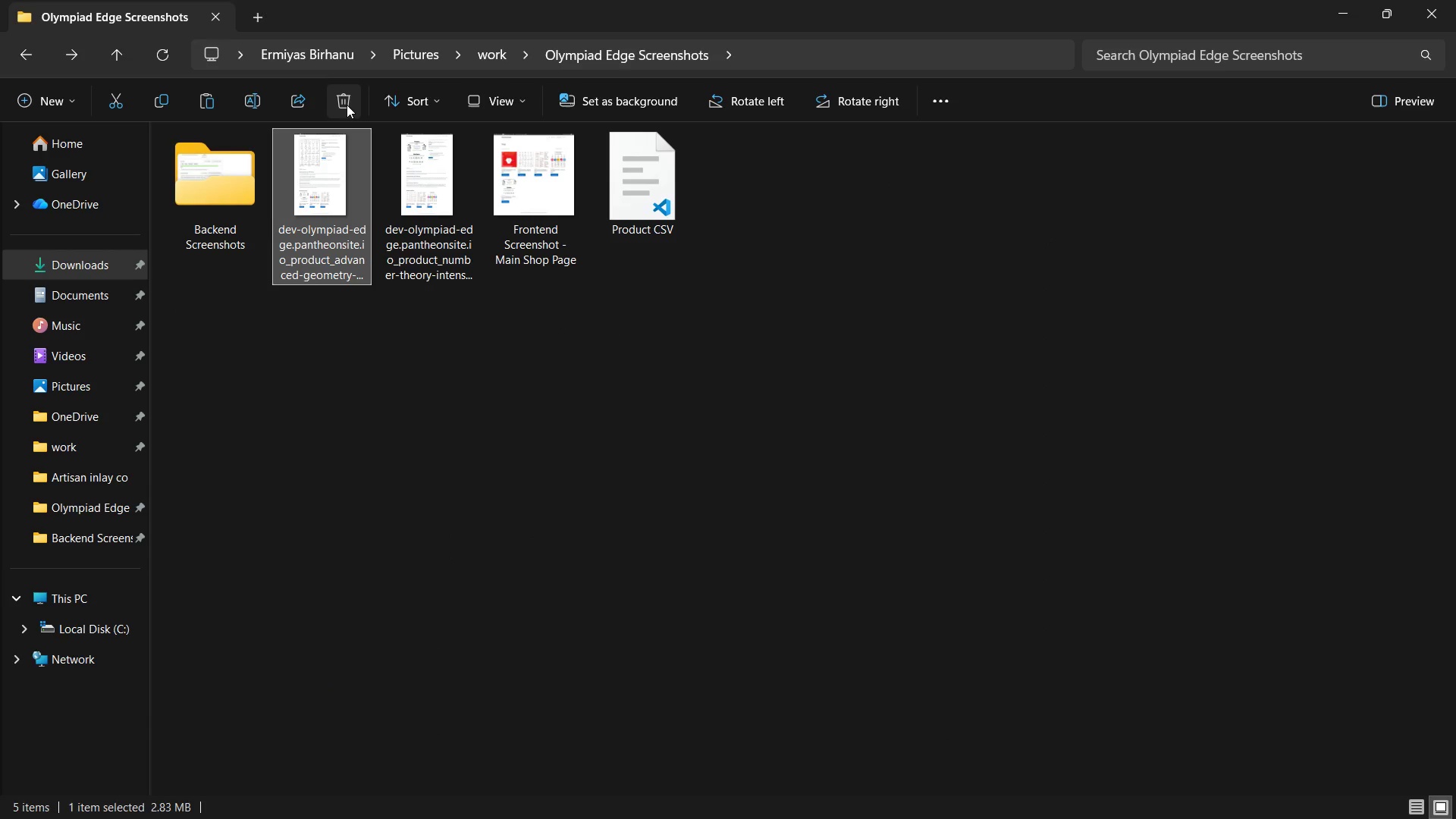 
left_click([347, 105])
 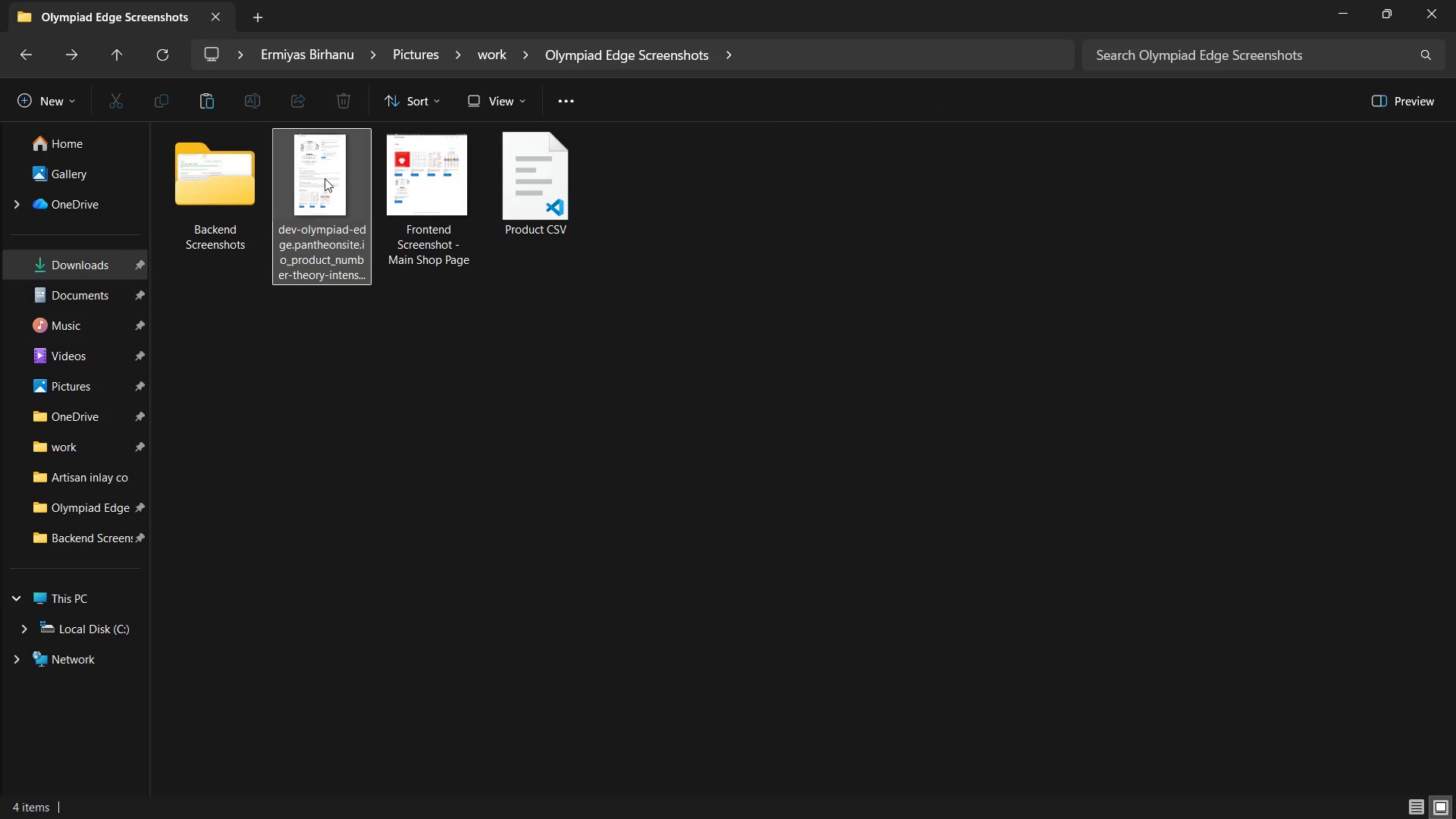 
double_click([325, 178])
 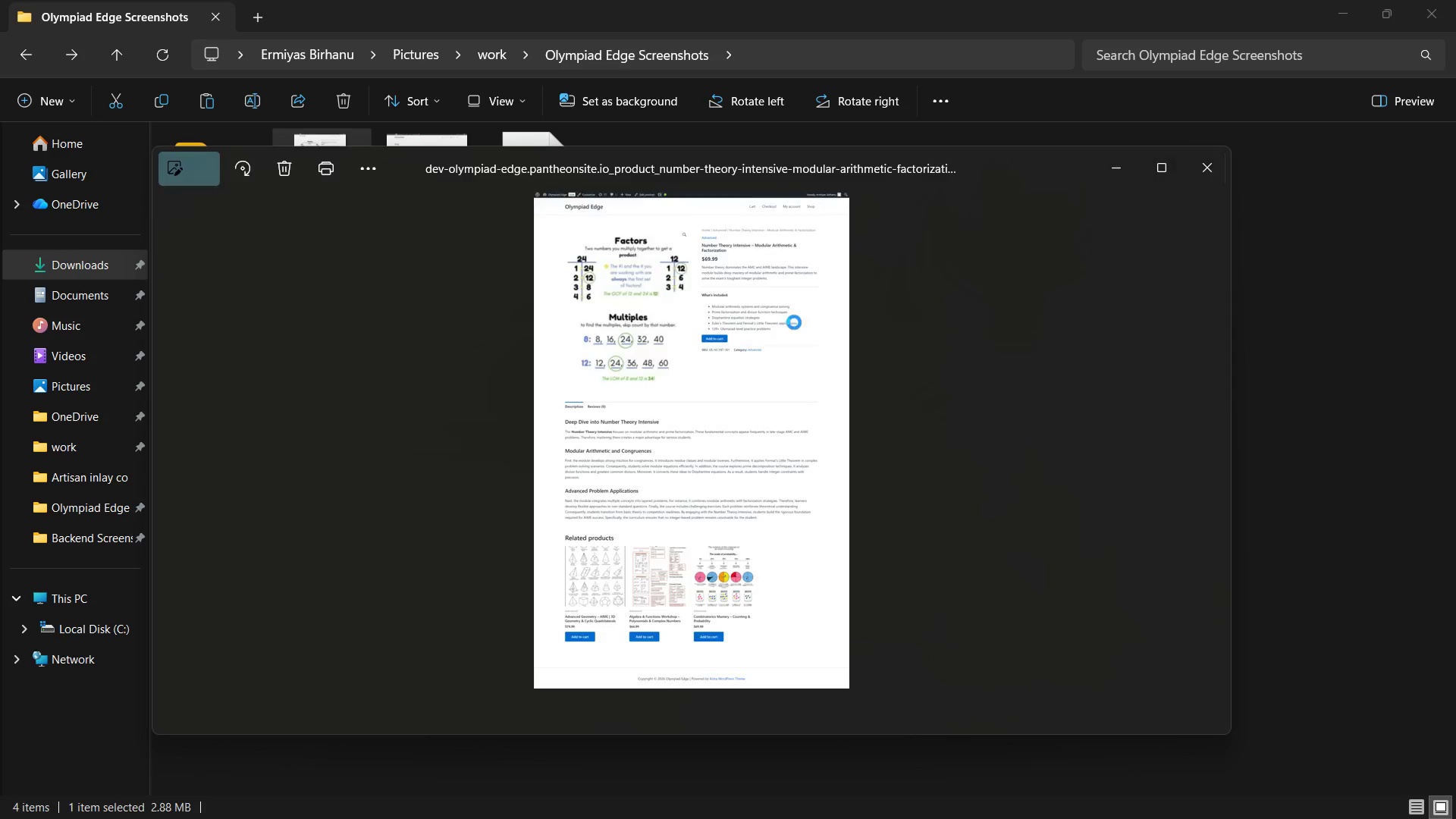 
scroll: coordinate [794, 322], scroll_direction: up, amount: 10.0
 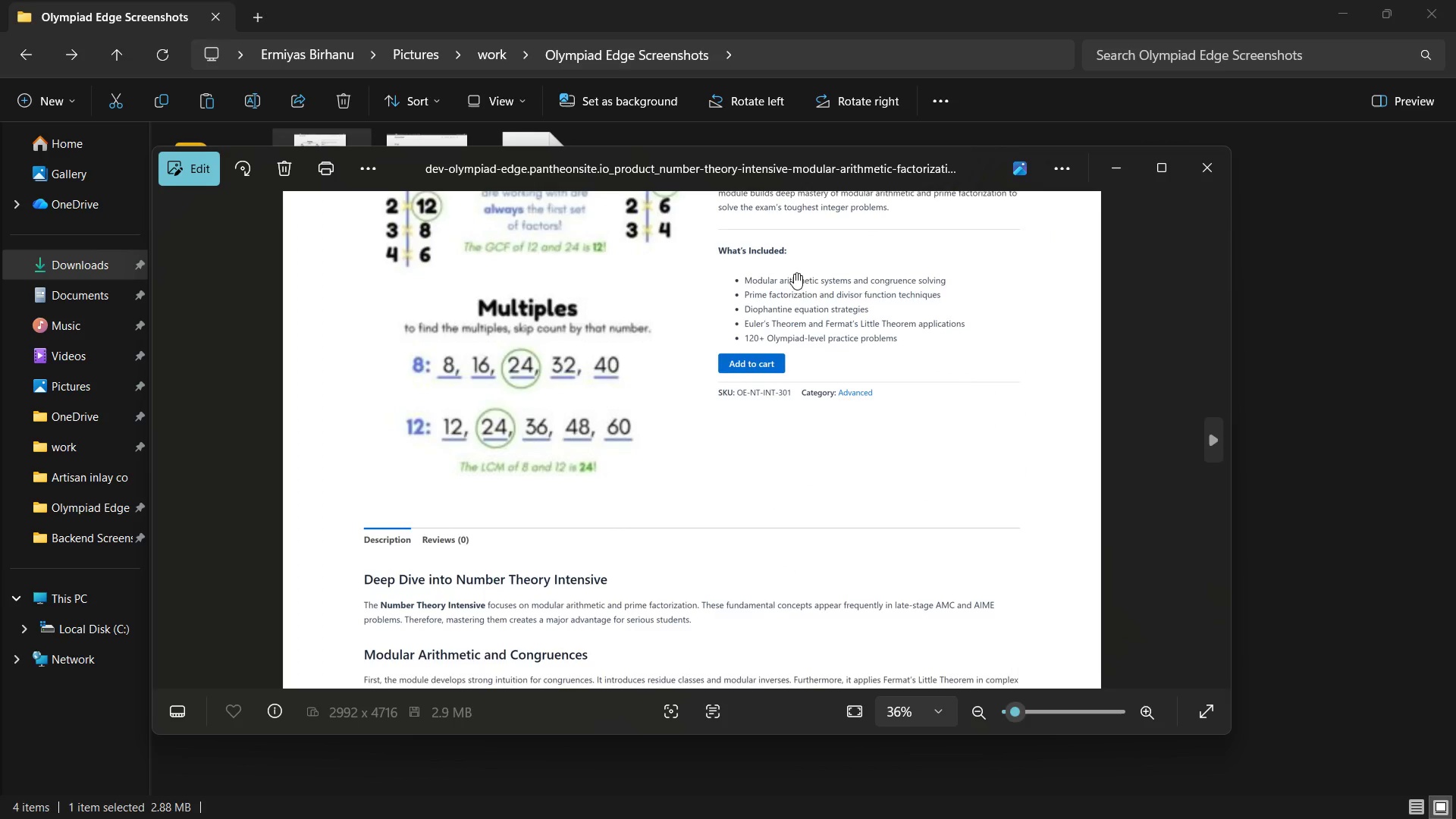 
left_click_drag(start_coordinate=[794, 277], to_coordinate=[837, 516])
 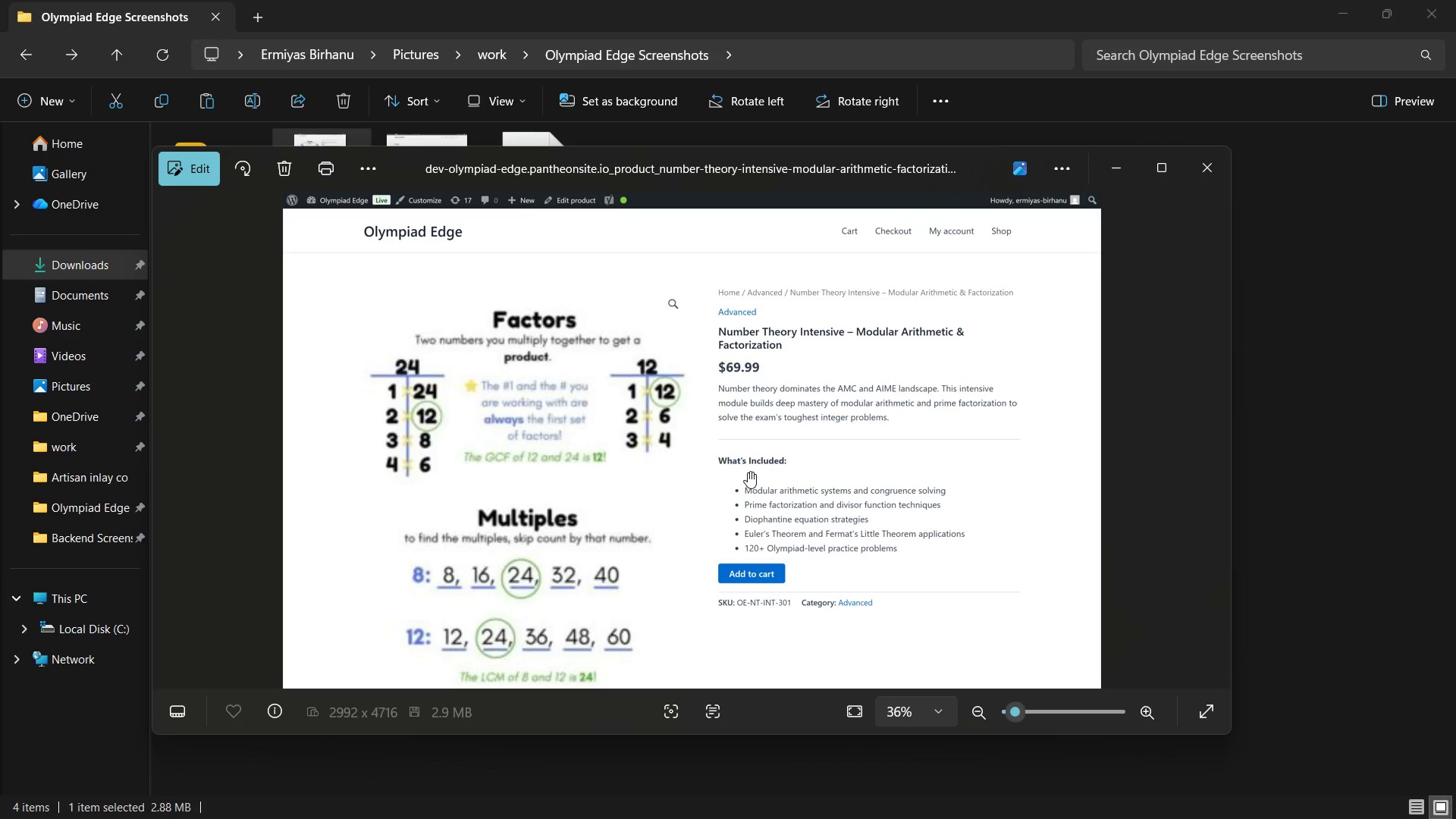 
key(Meta+MetaLeft)
 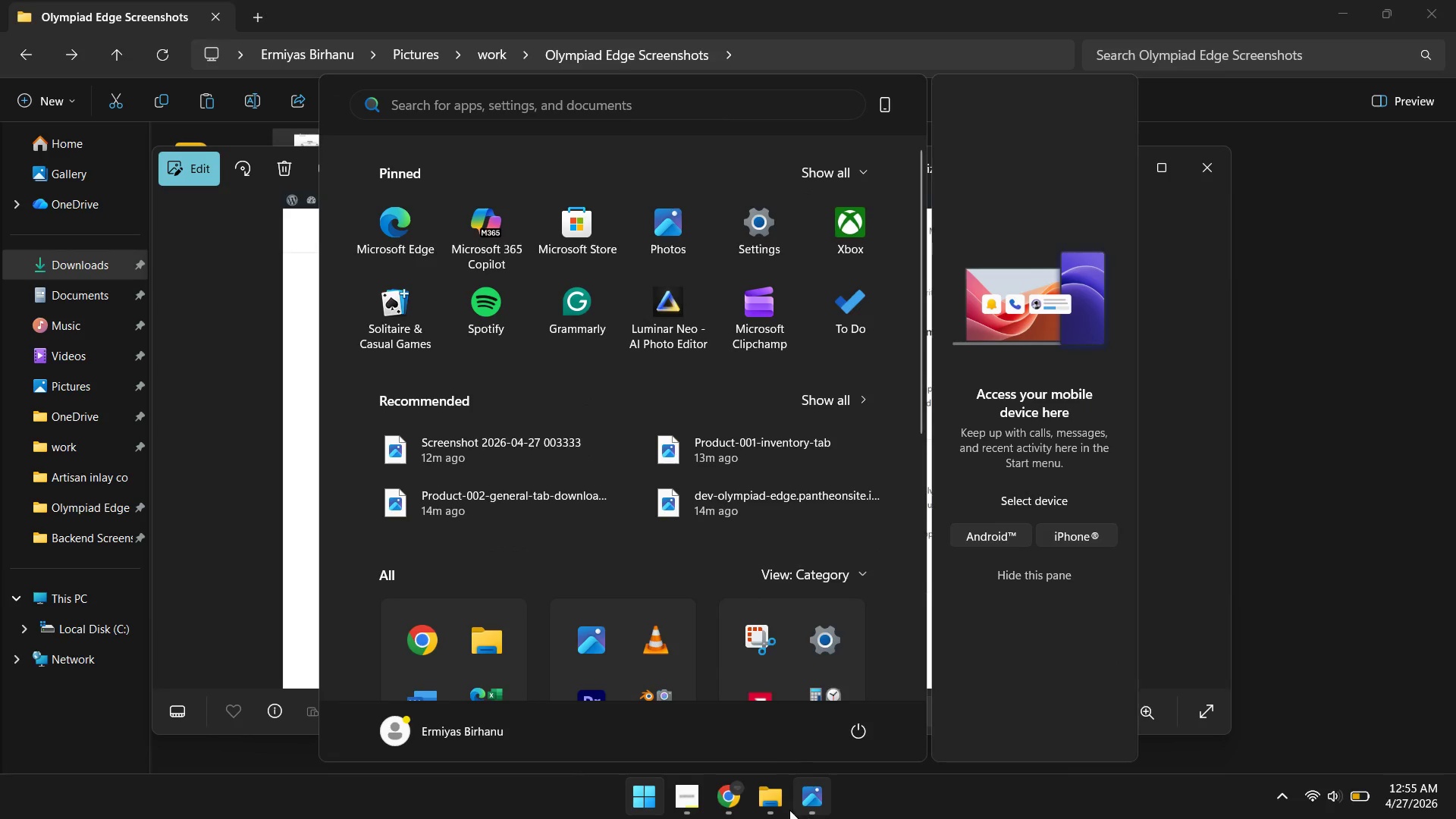 
left_click([733, 803])
 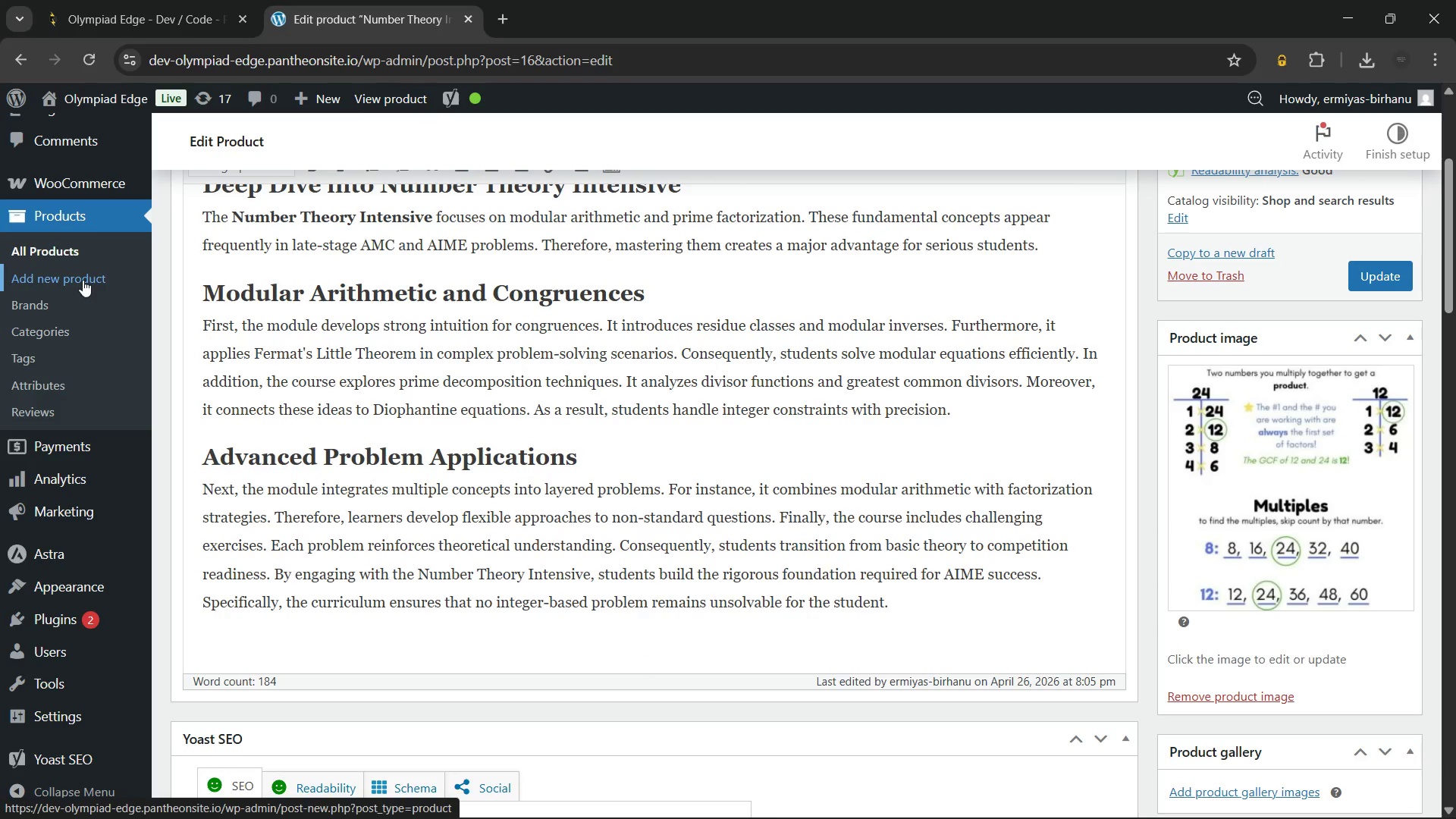 
left_click([79, 243])
 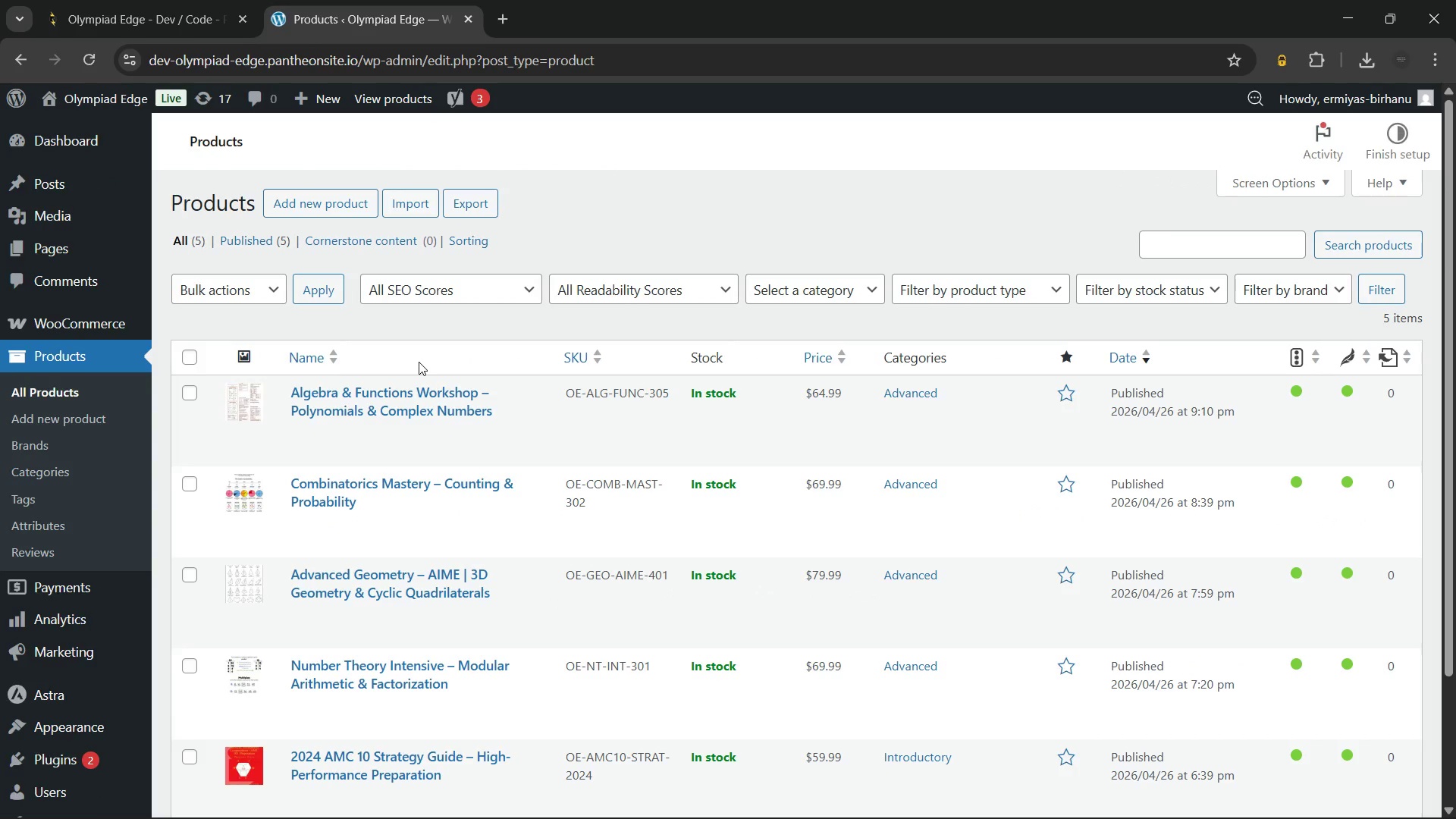 
wait(14.5)
 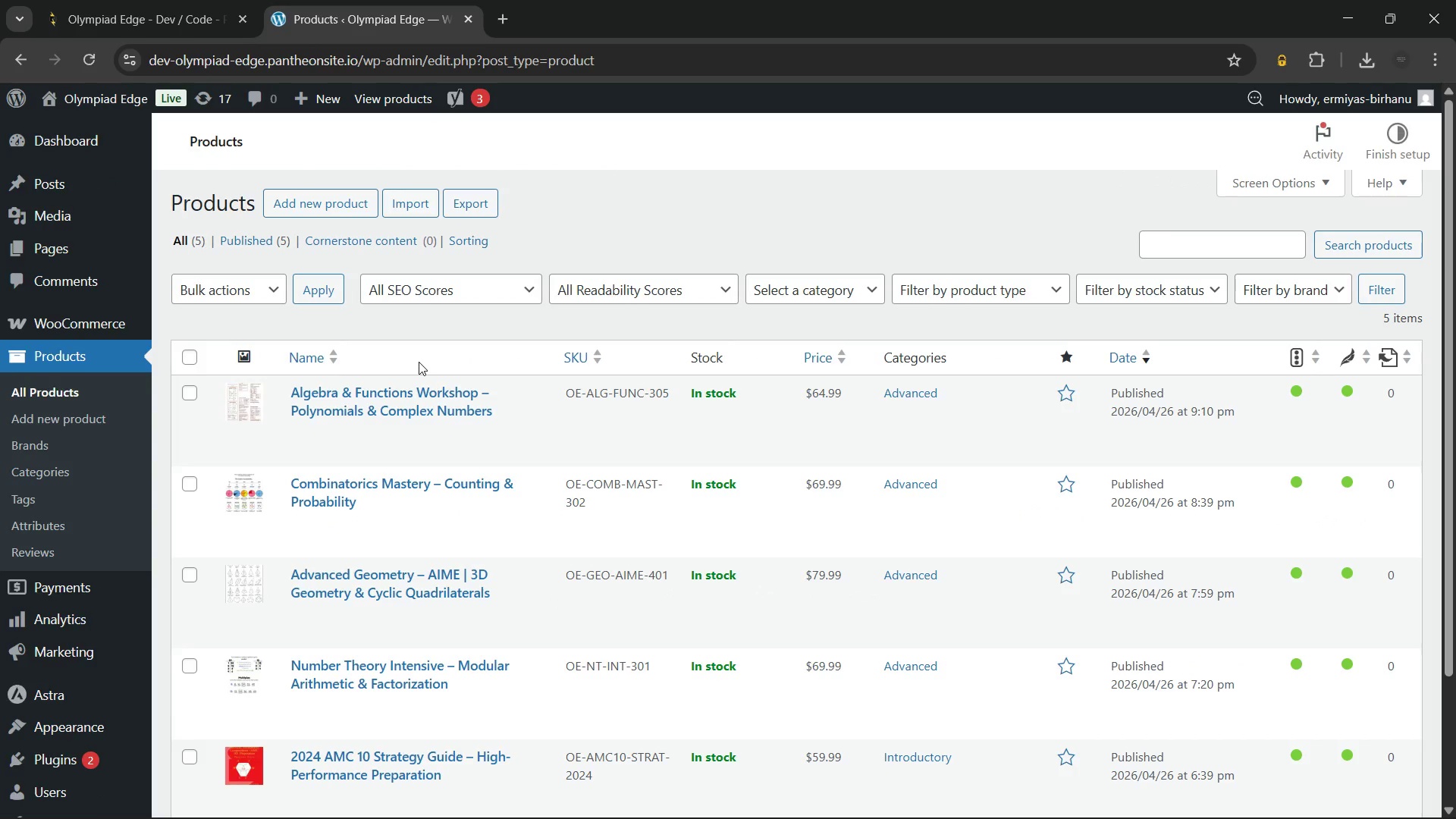 
left_click([902, 626])
 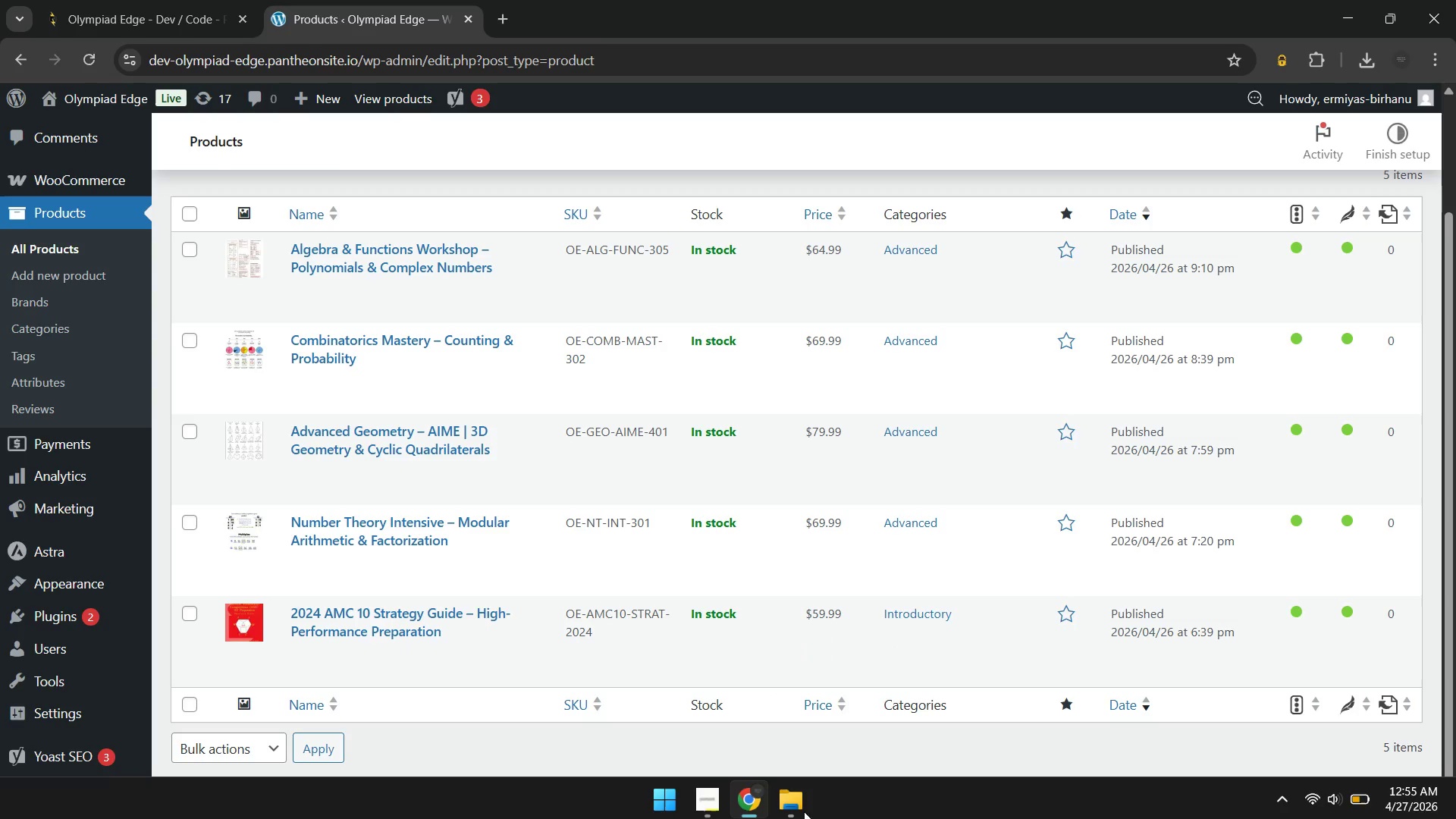 
left_click([793, 802])
 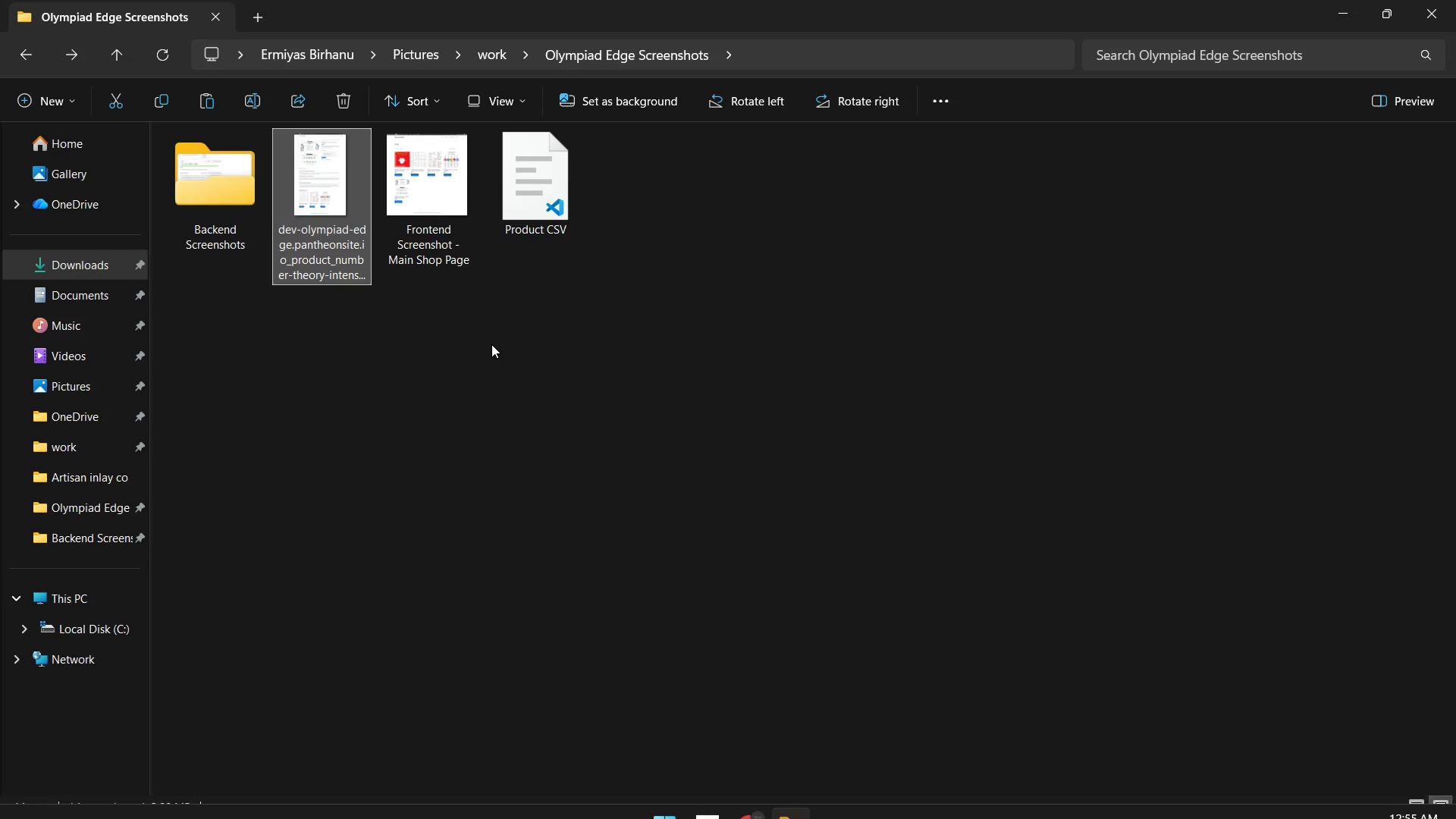 
left_click([491, 344])
 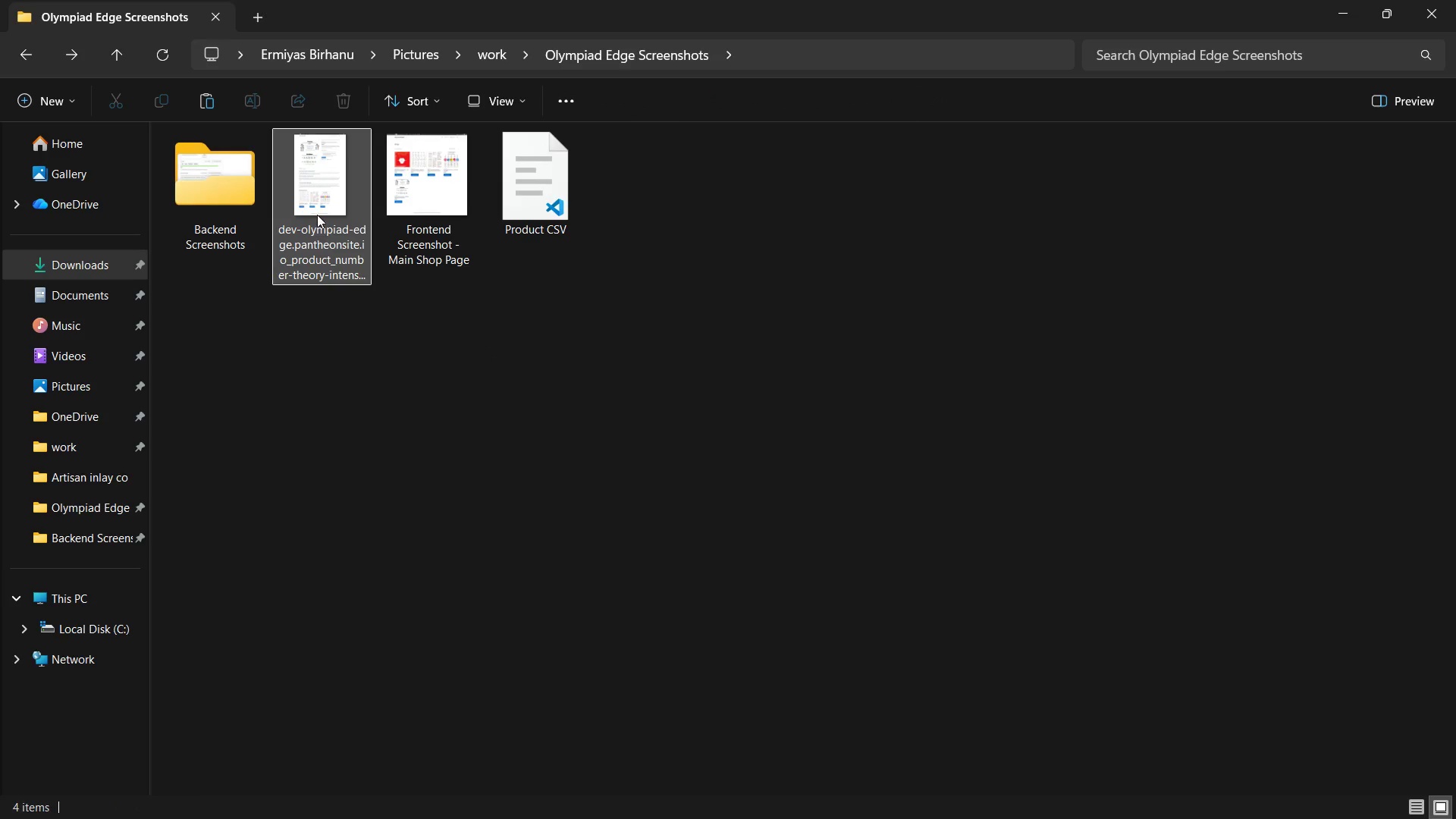 
left_click([316, 212])
 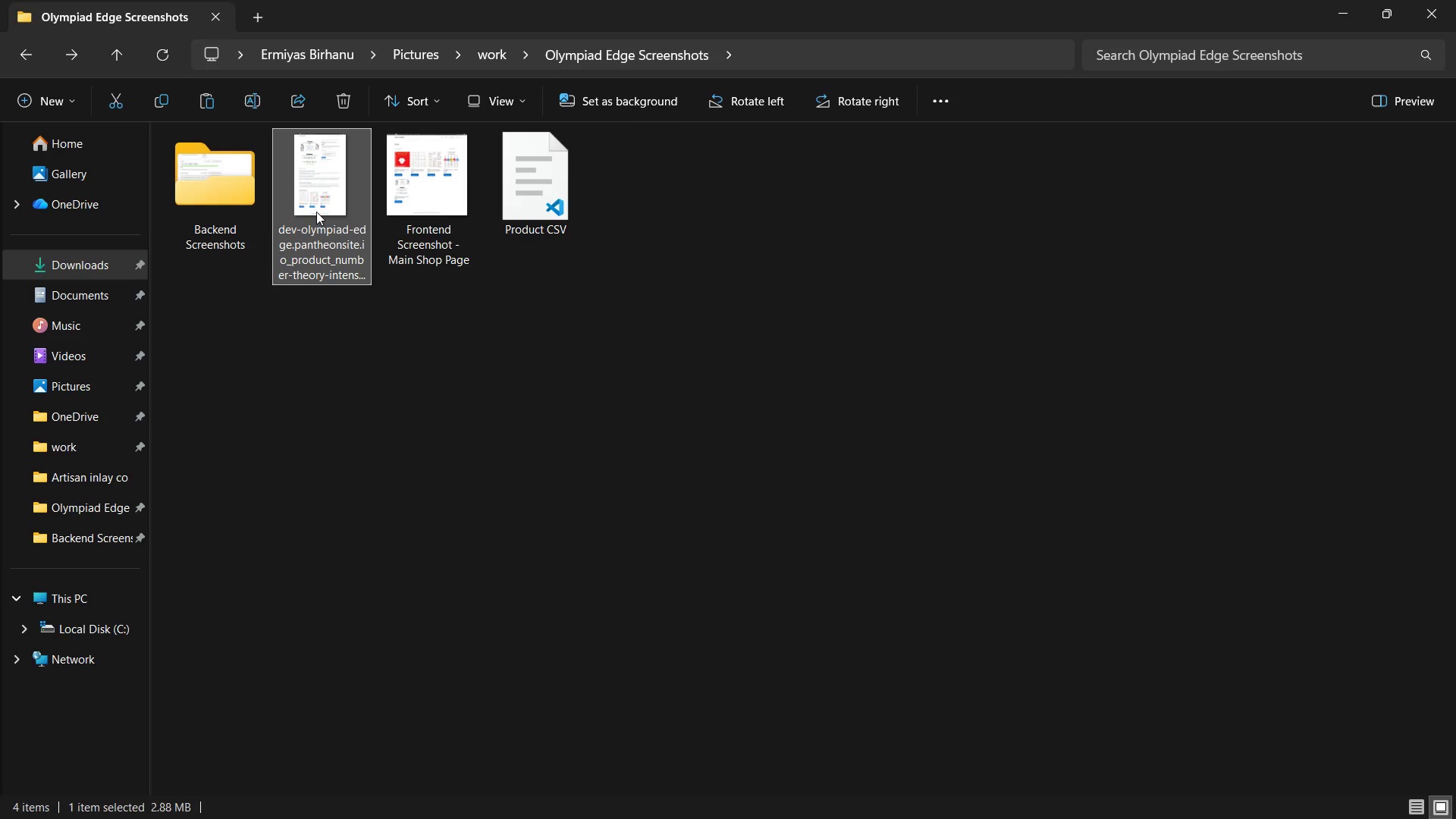 
right_click([316, 212])
 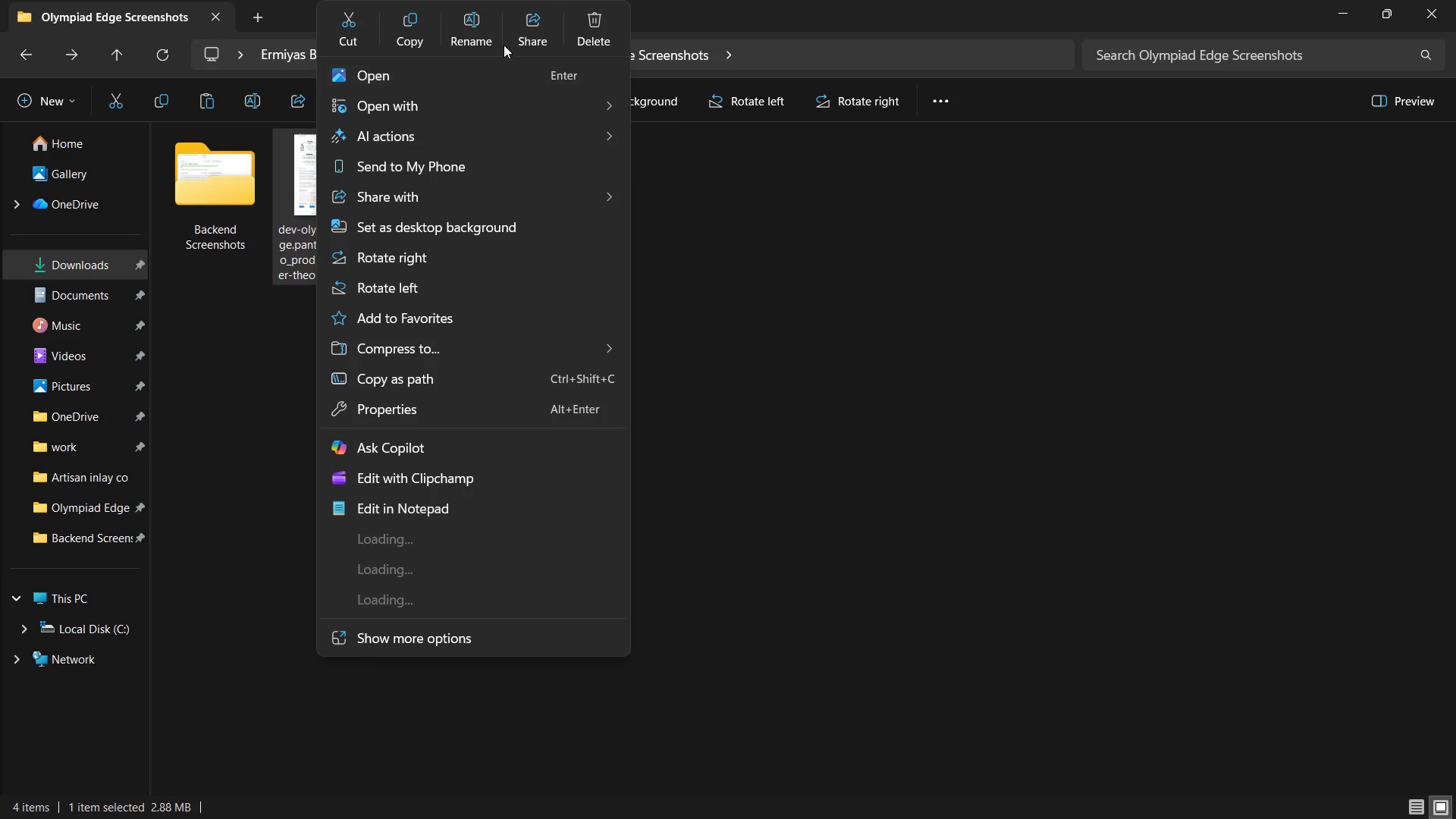 
left_click([469, 34])
 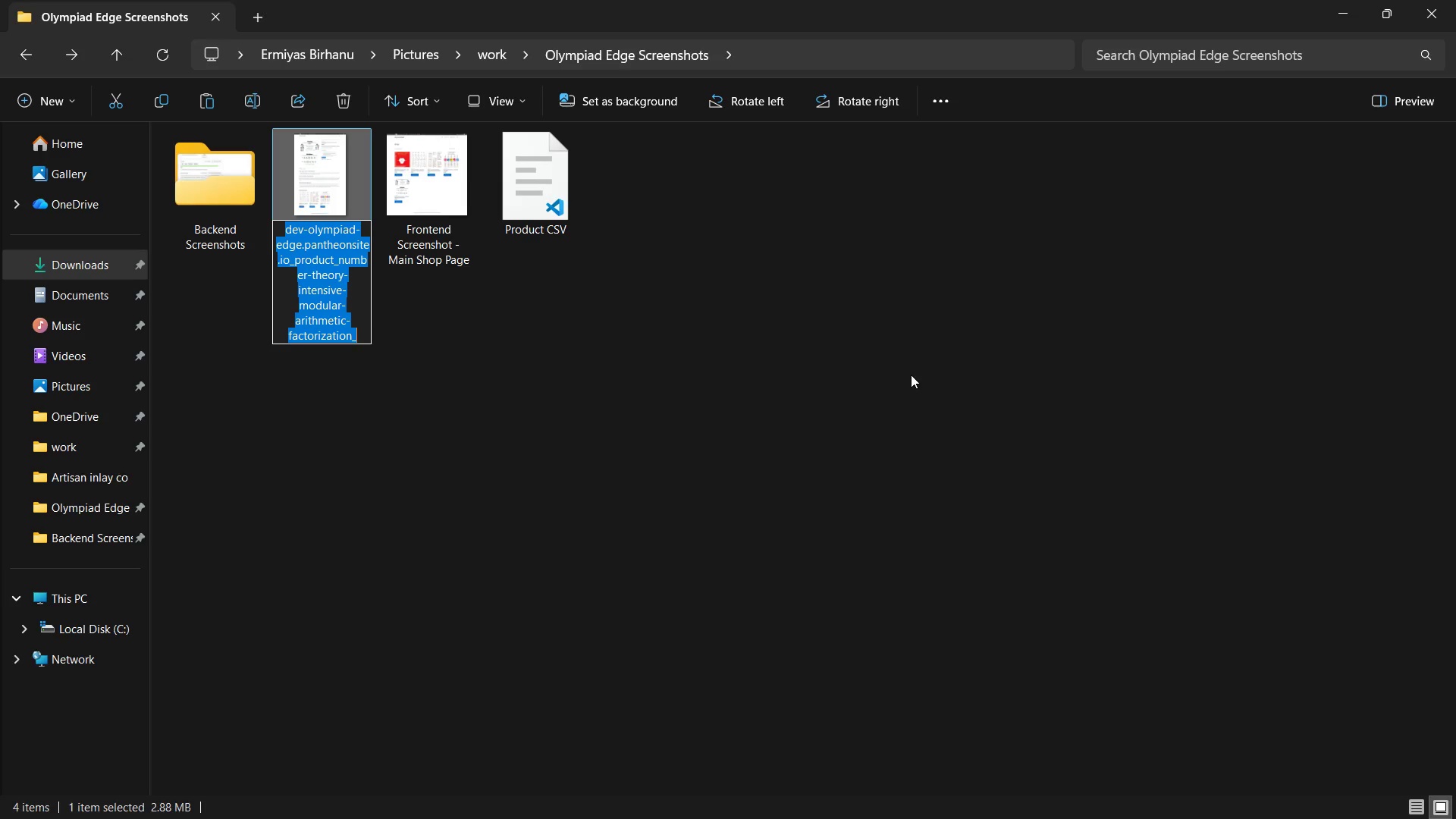 
type(Product 002-front page layout)
 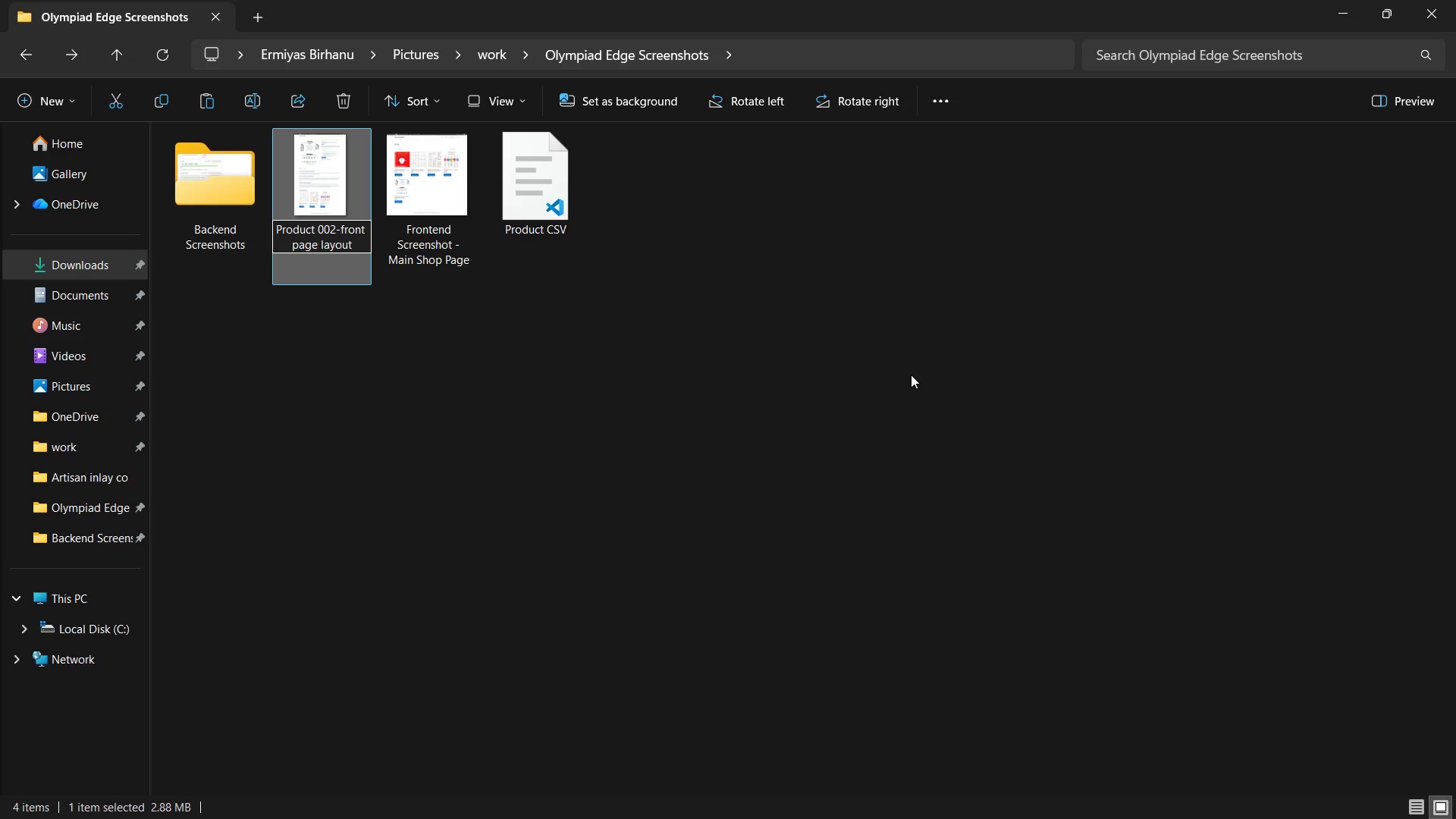 
key(ArrowUp)
 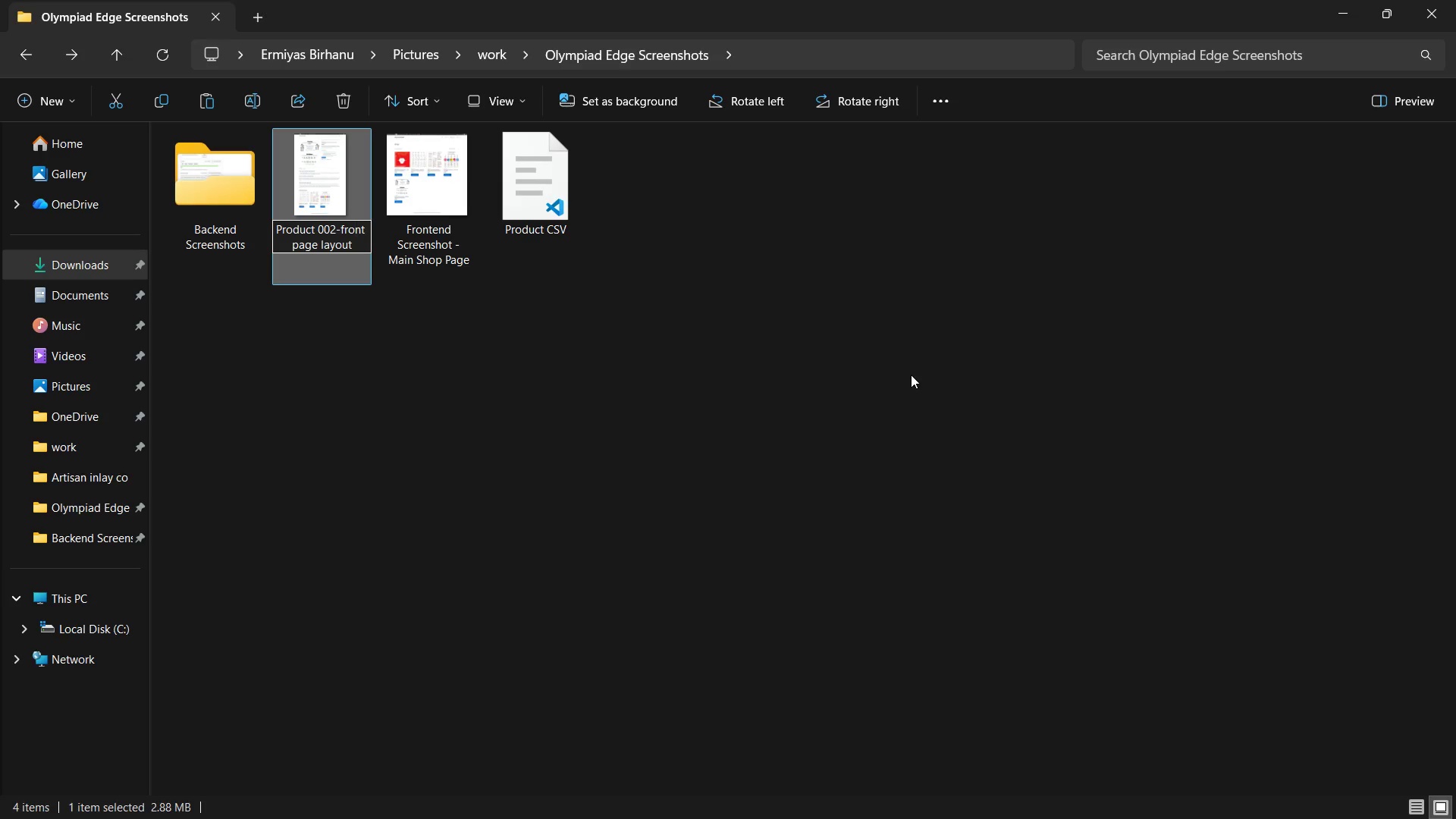 
key(ArrowLeft)
 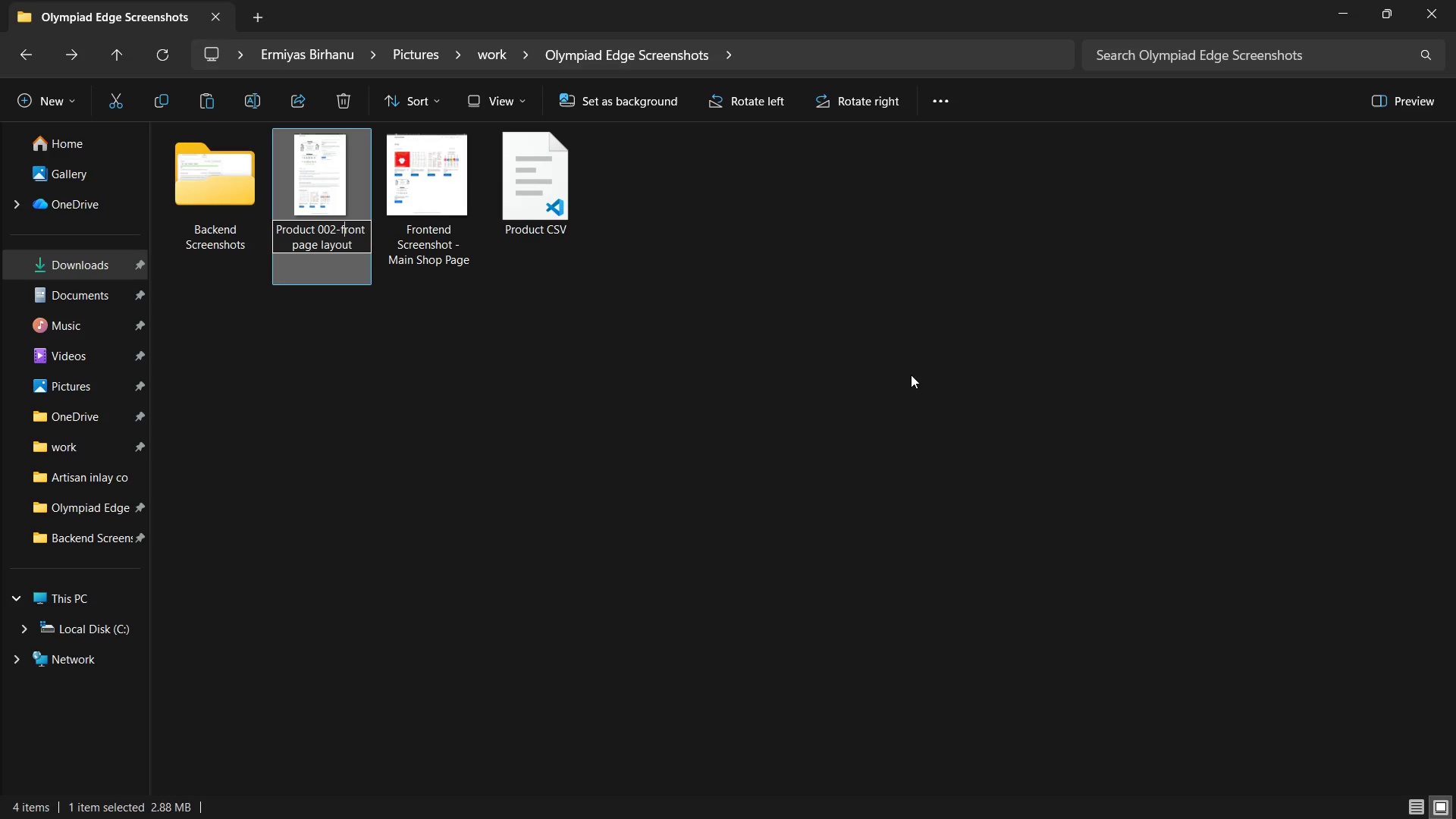 
key(ArrowLeft)
 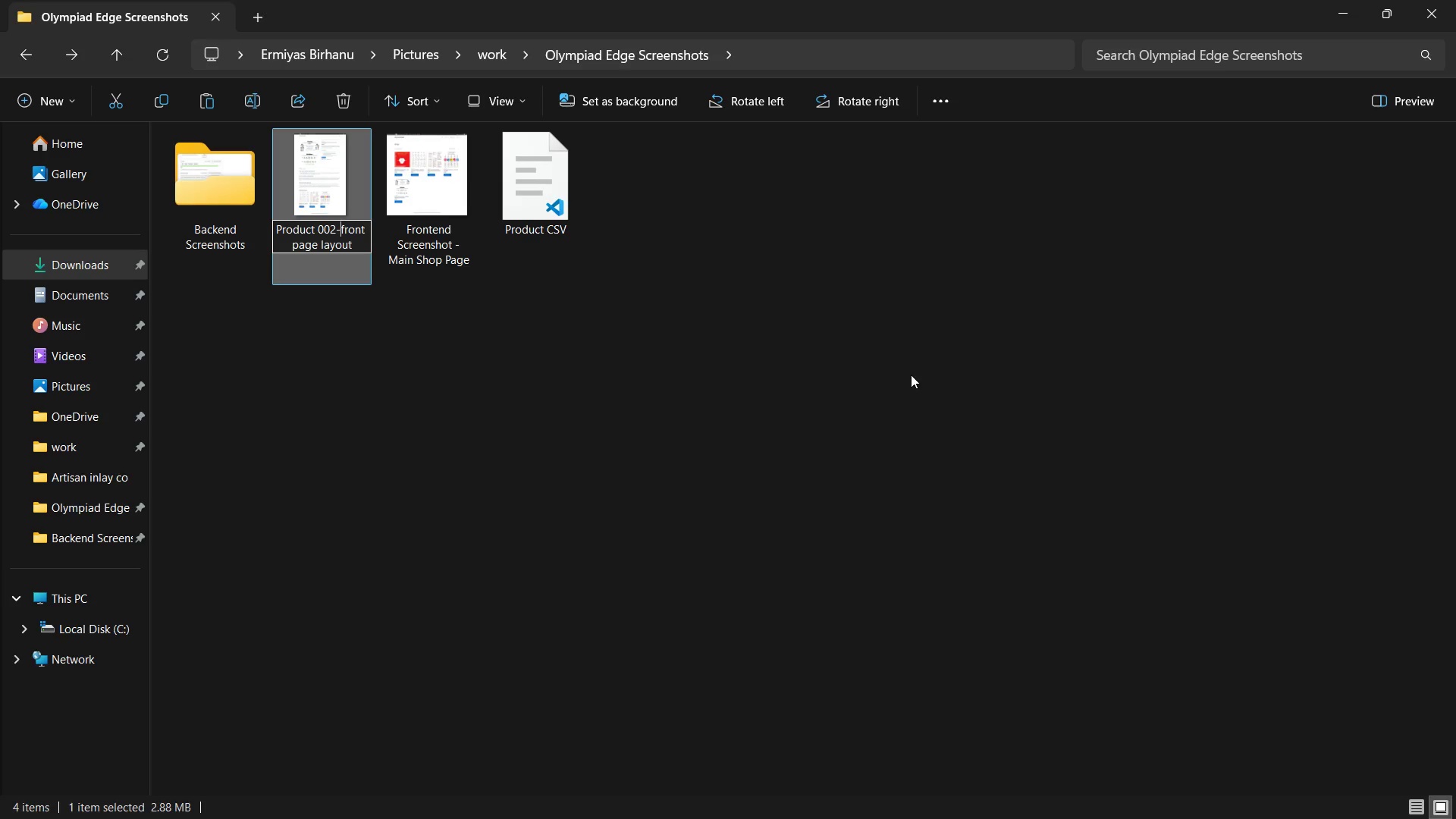 
key(ArrowLeft)
 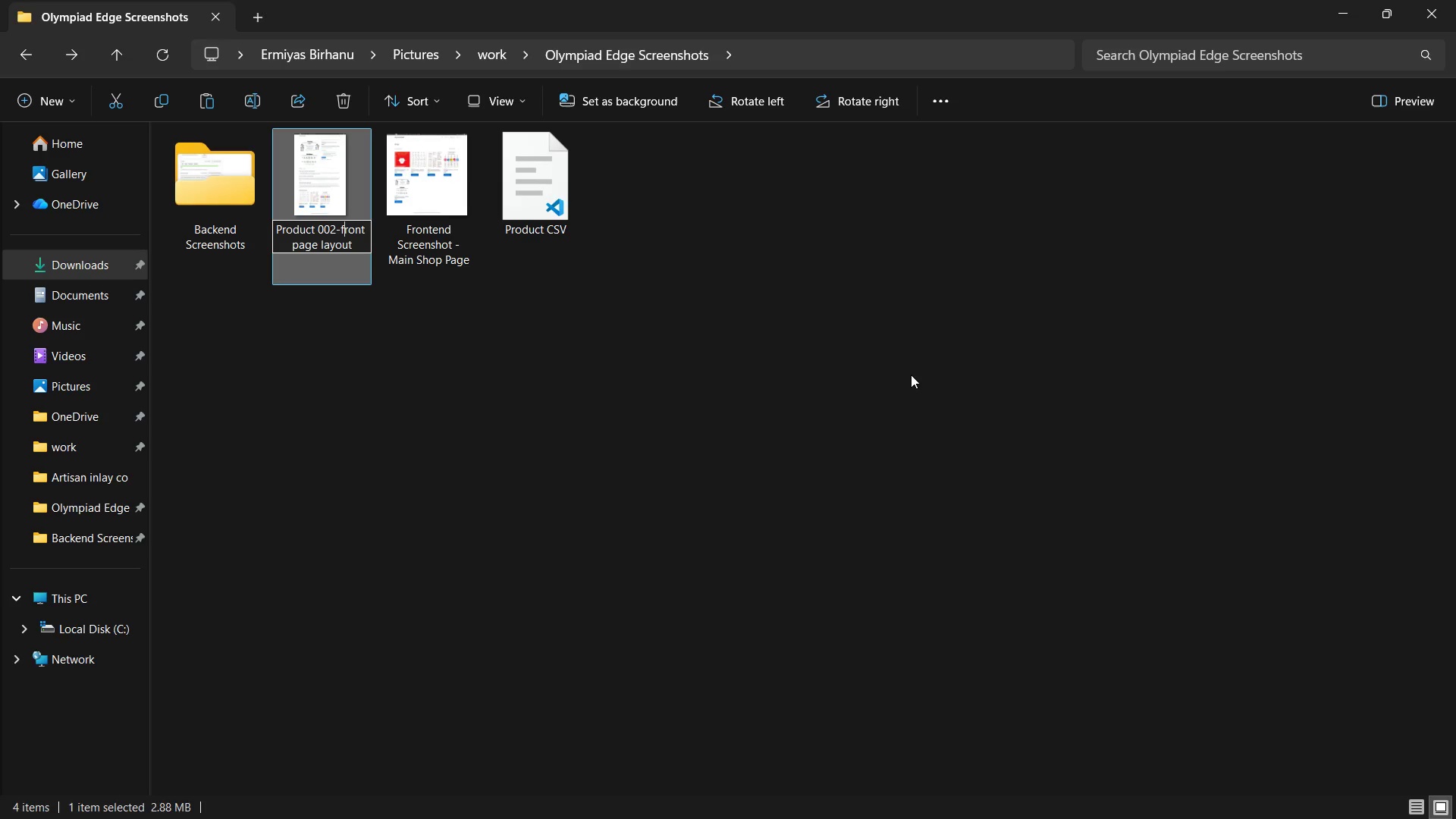 
key(ArrowRight)
 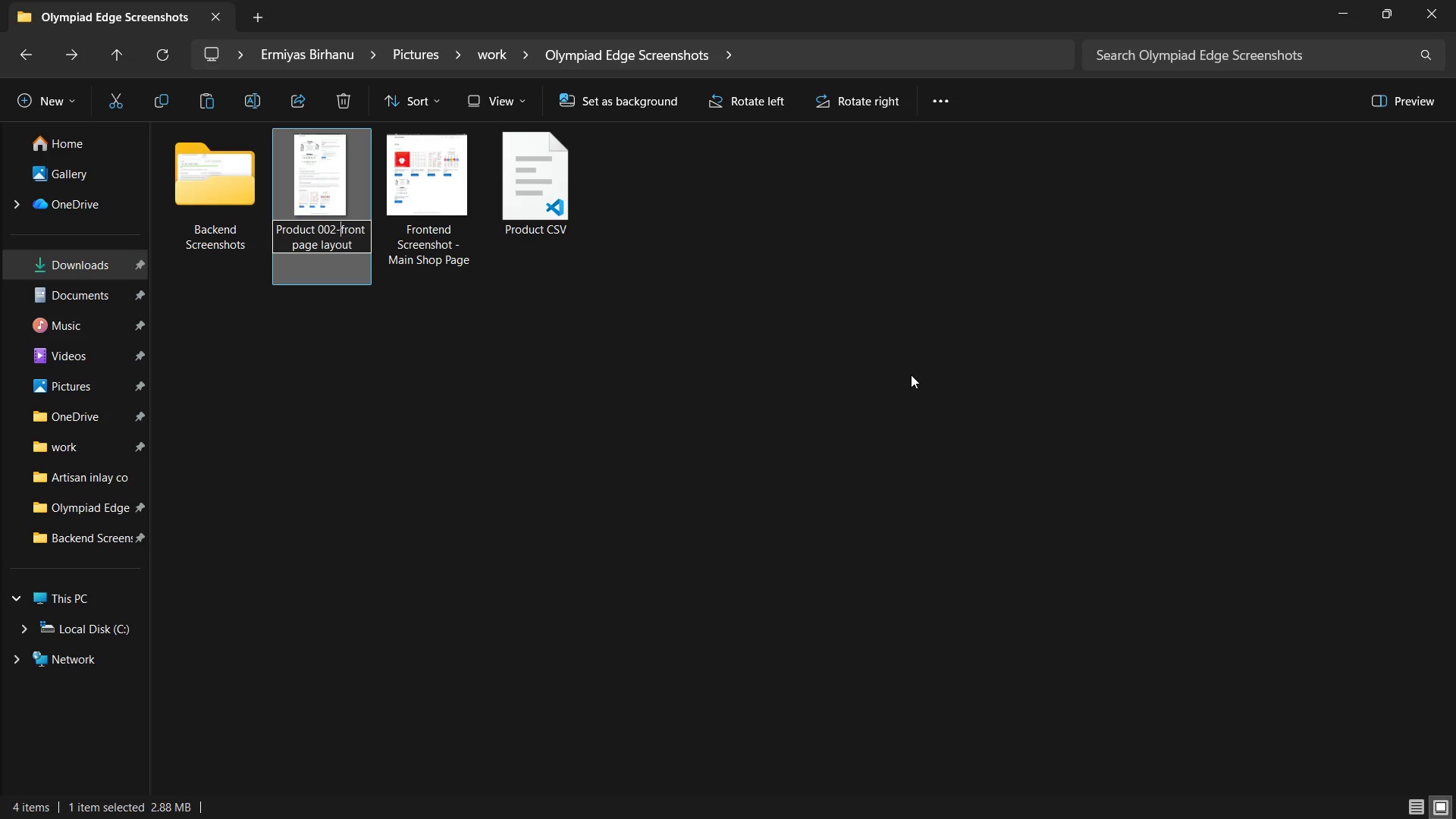 
key(ArrowLeft)
 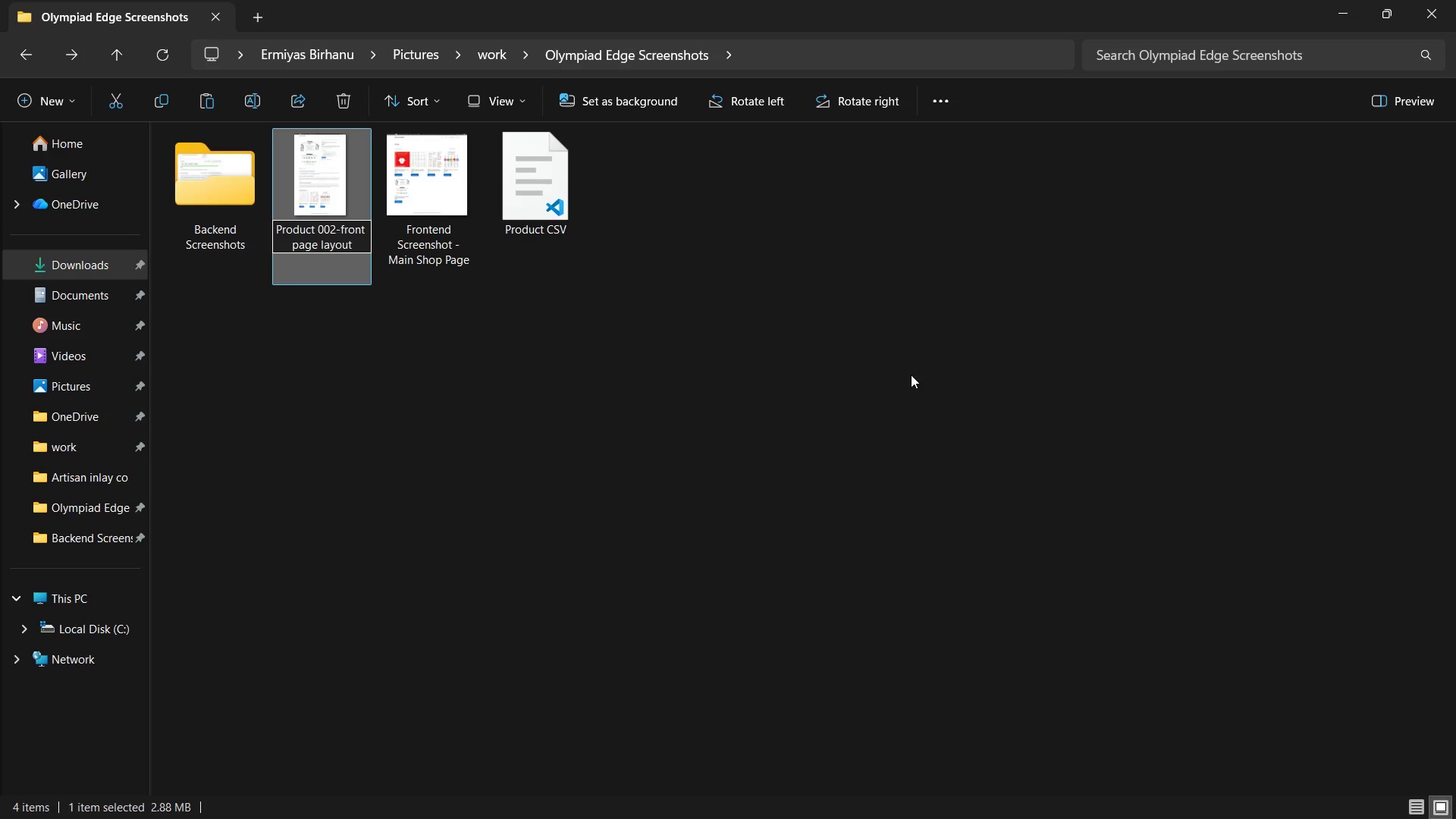 
key(Backspace)
 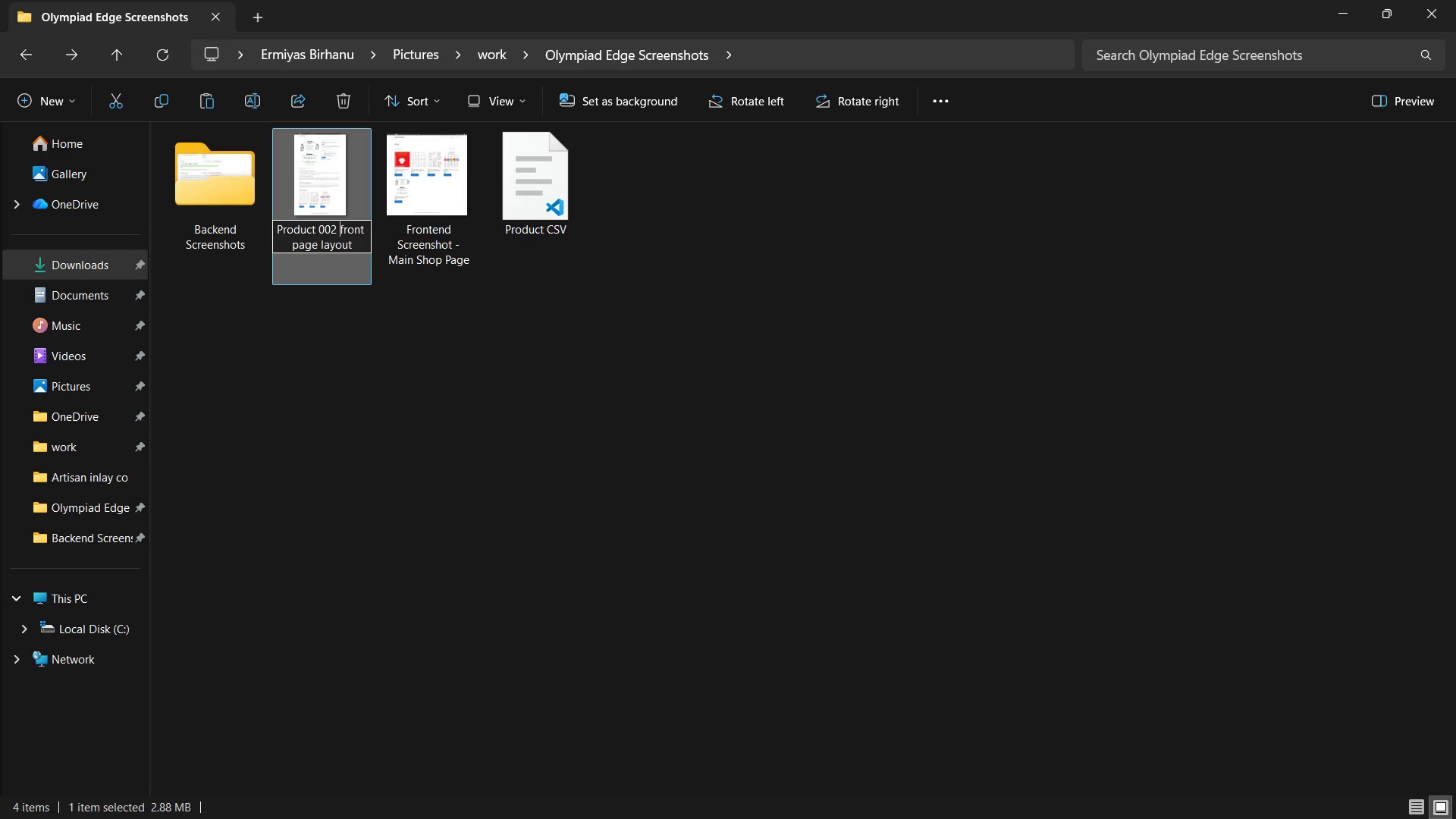 
key(Space)
 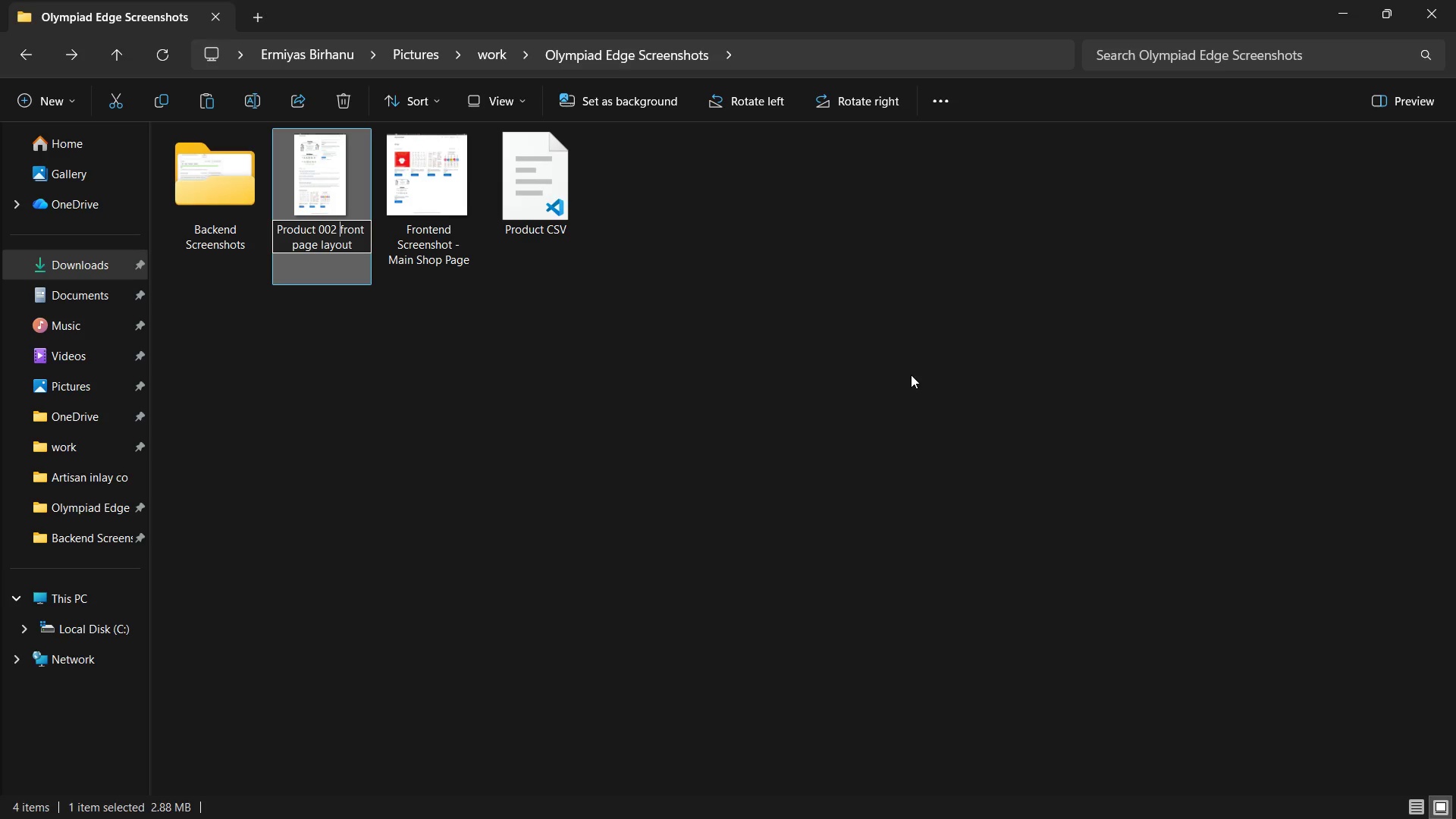 
key(ArrowDown)
 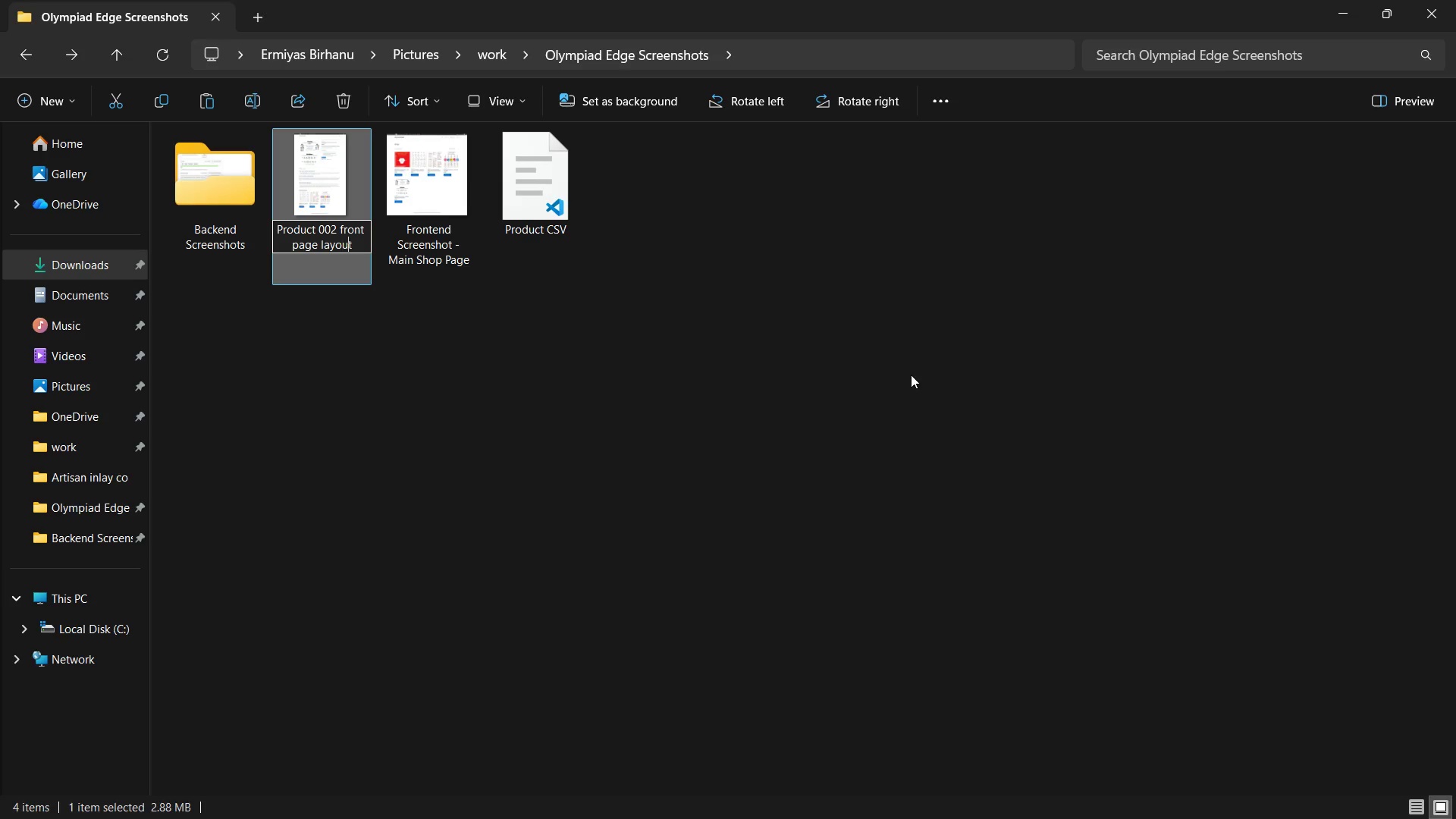 
key(ArrowRight)
 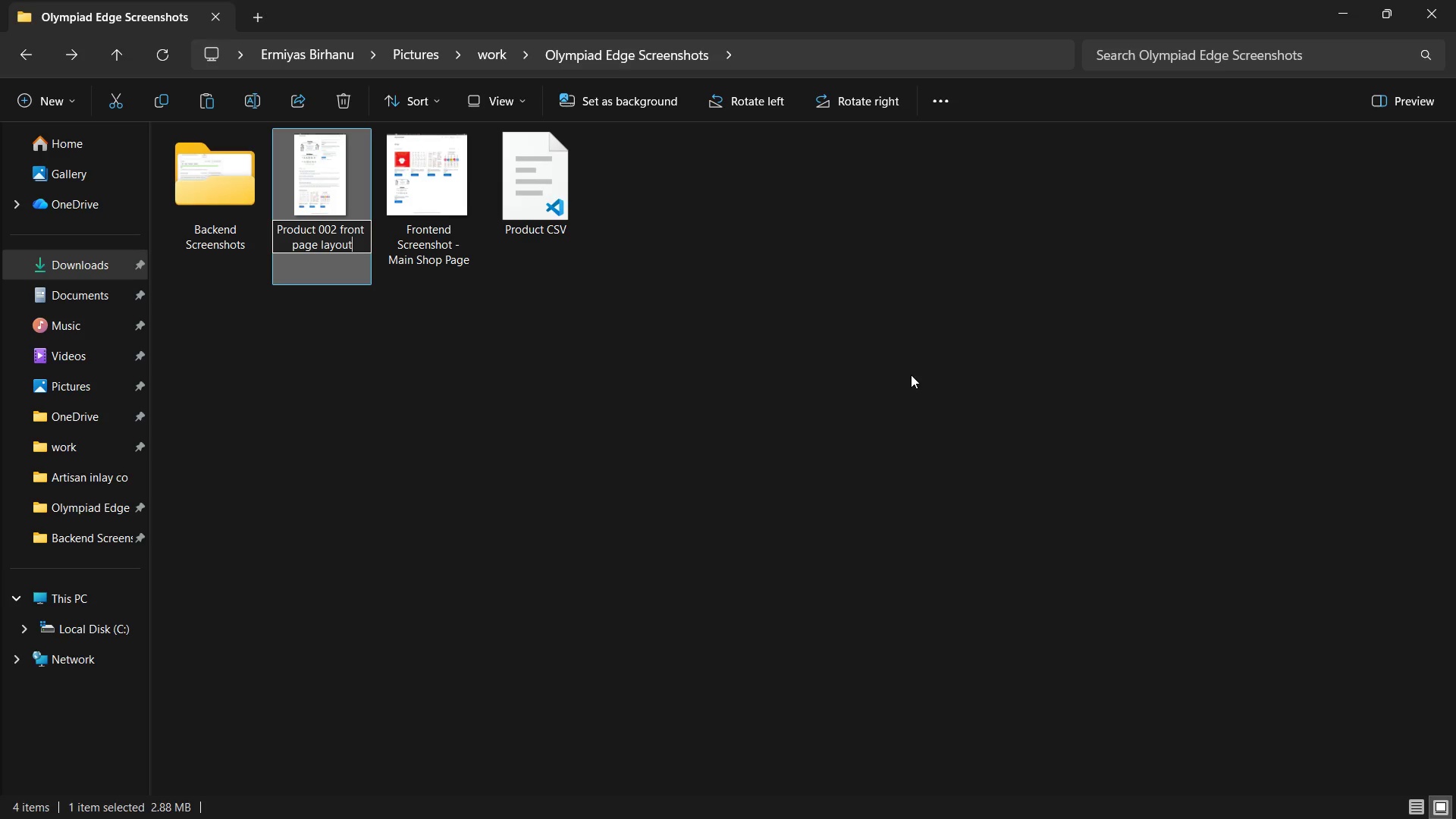 
key(ArrowRight)
 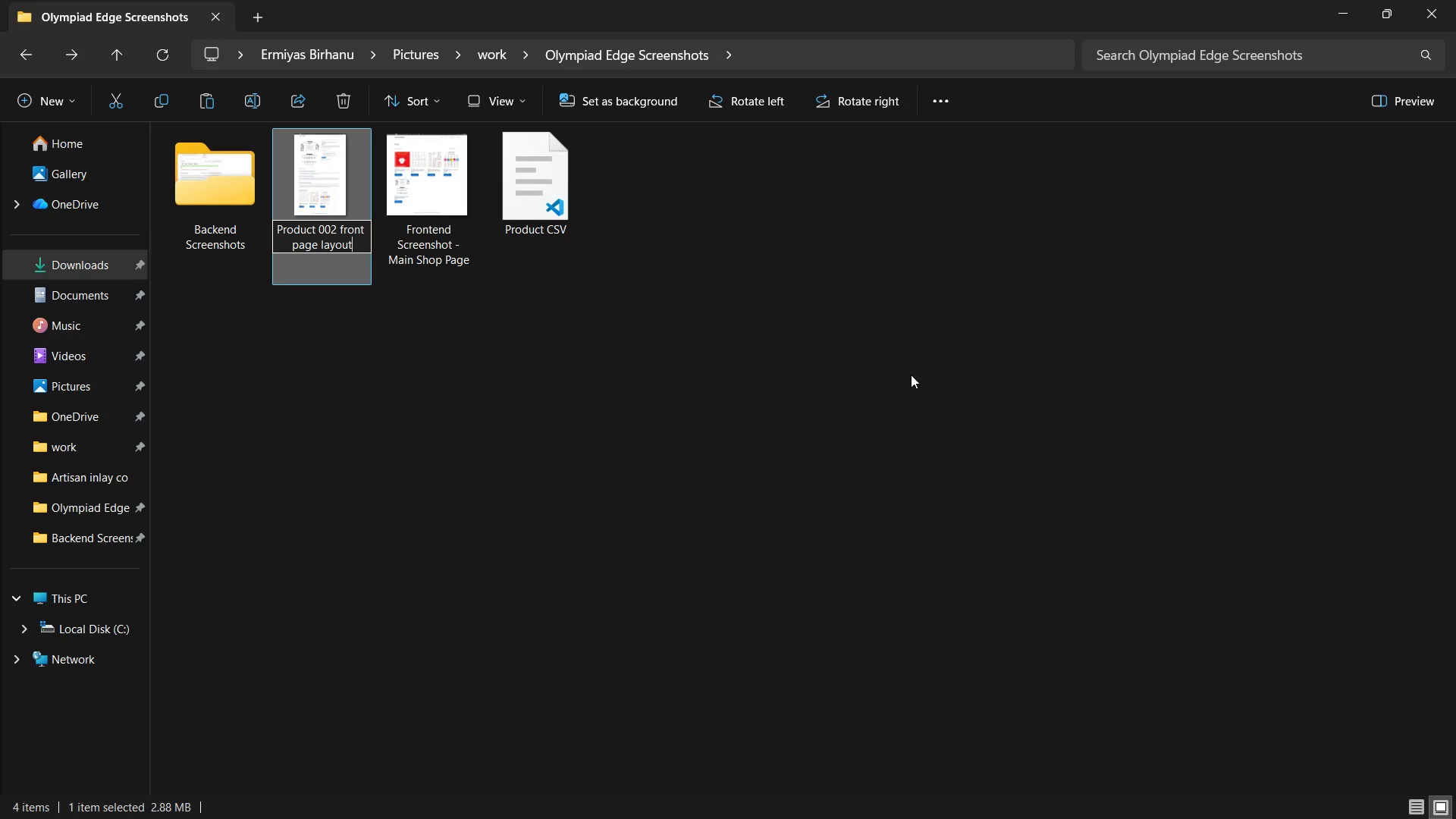 
key(ArrowRight)
 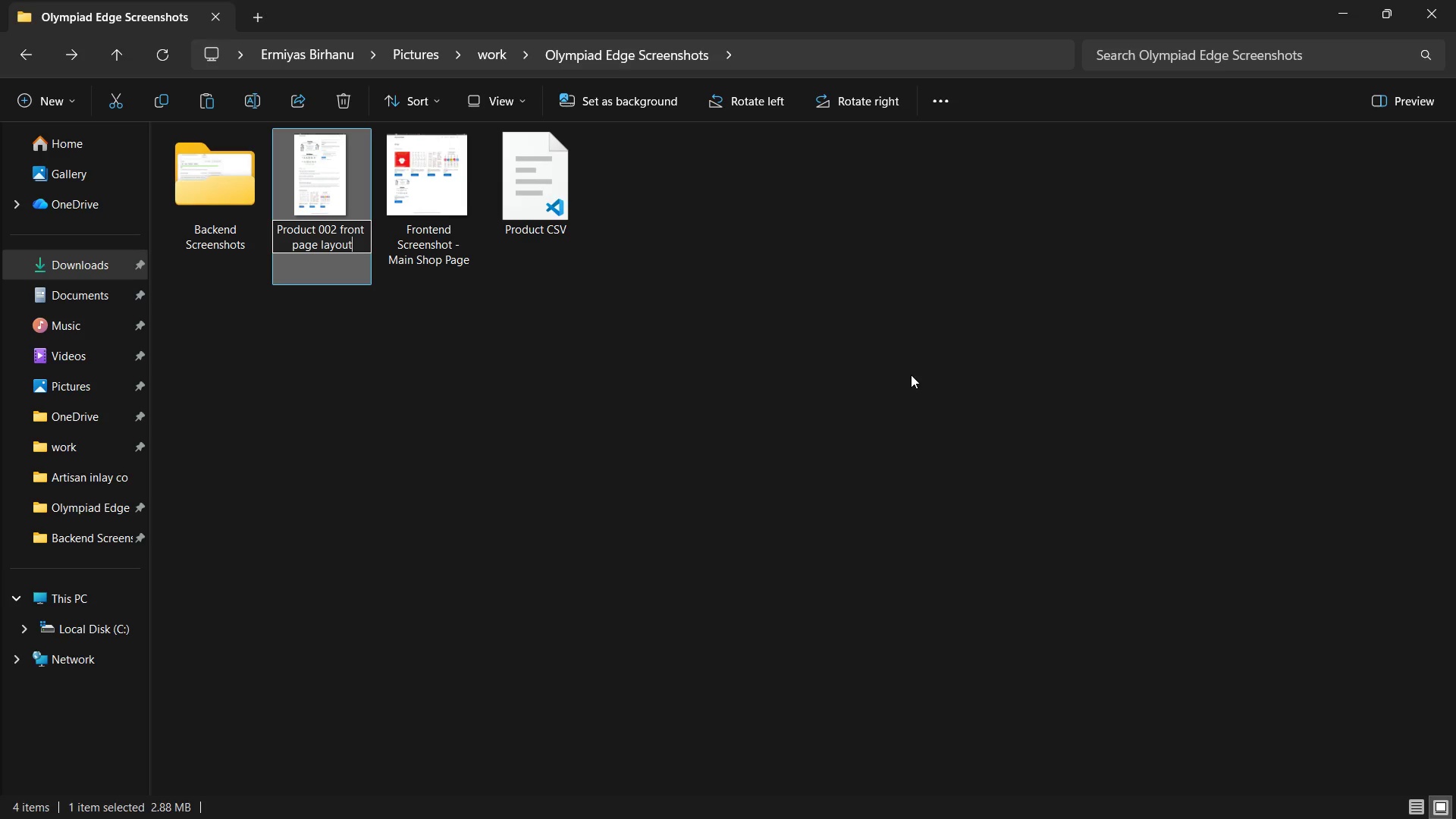 
wait(13.53)
 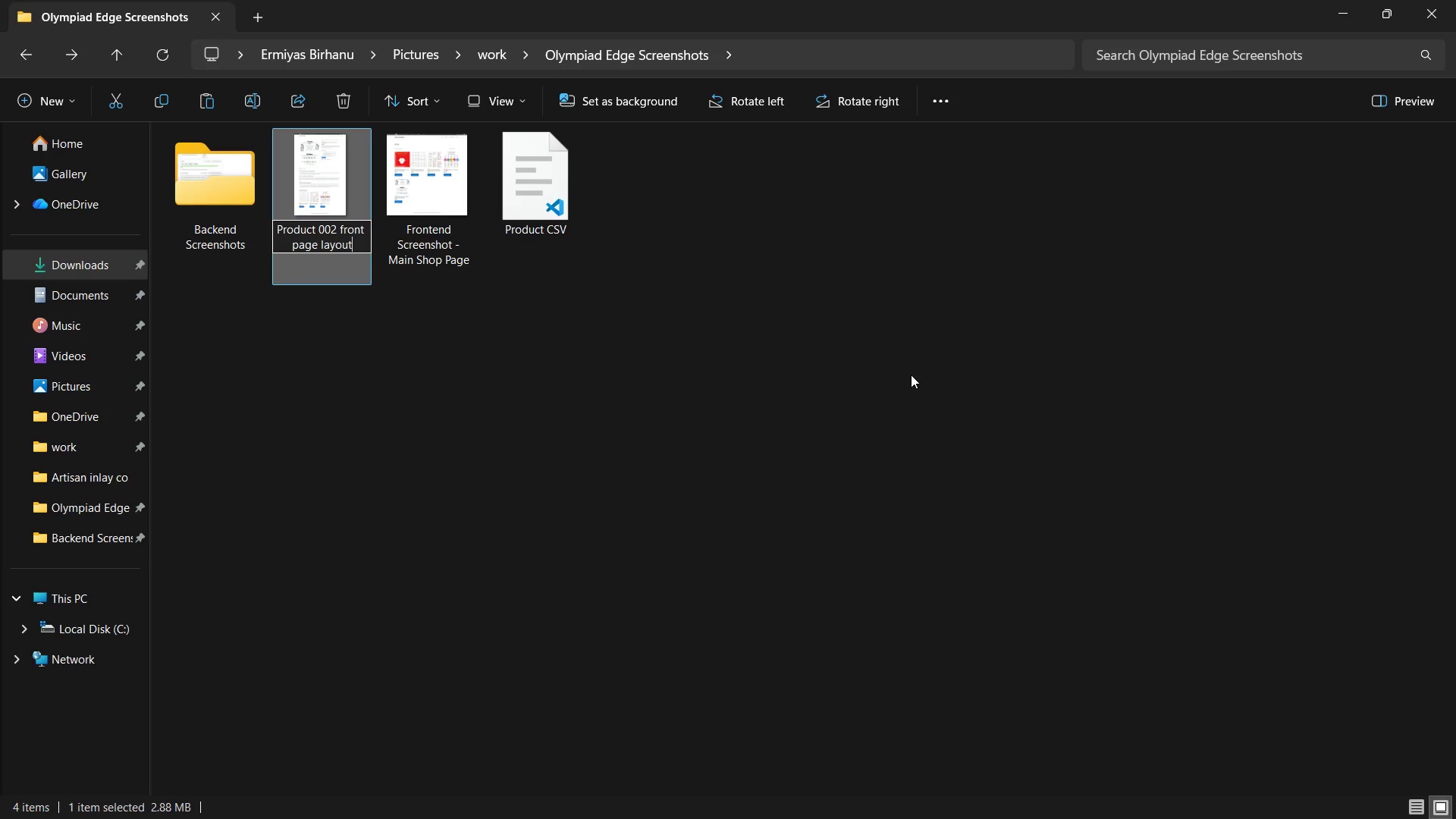 
key(Enter)
 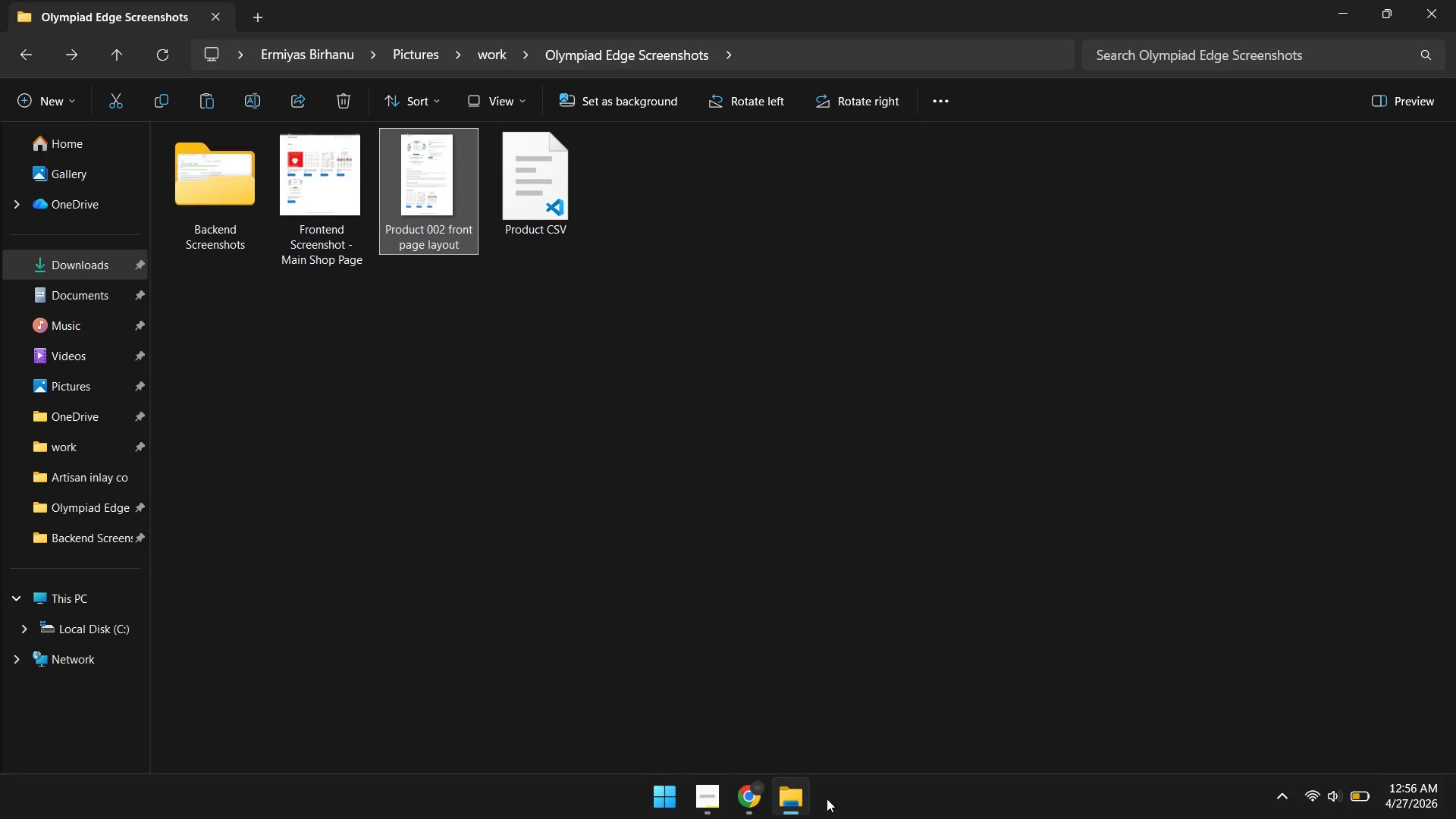 
left_click([745, 813])
 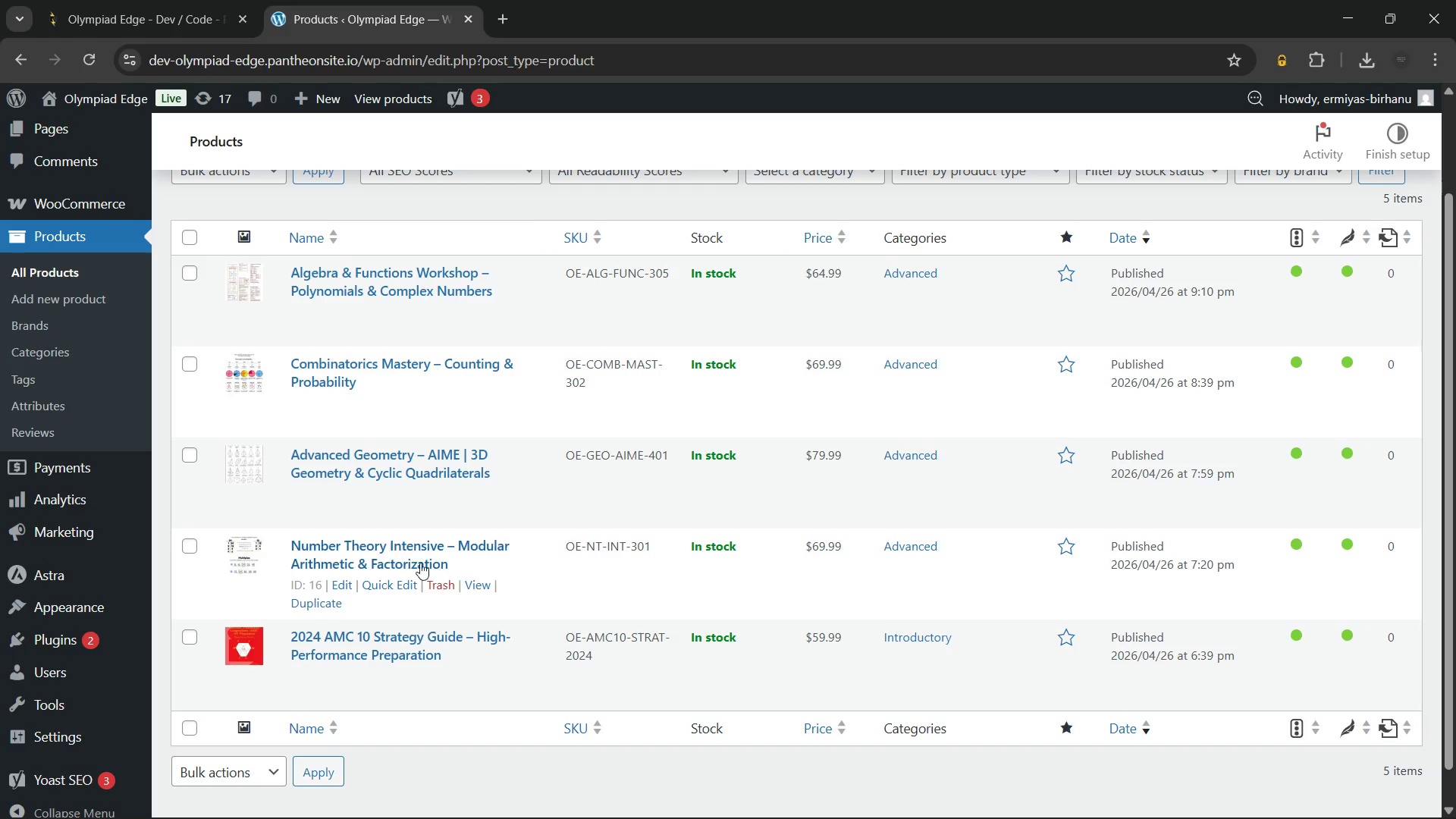 
left_click([397, 553])
 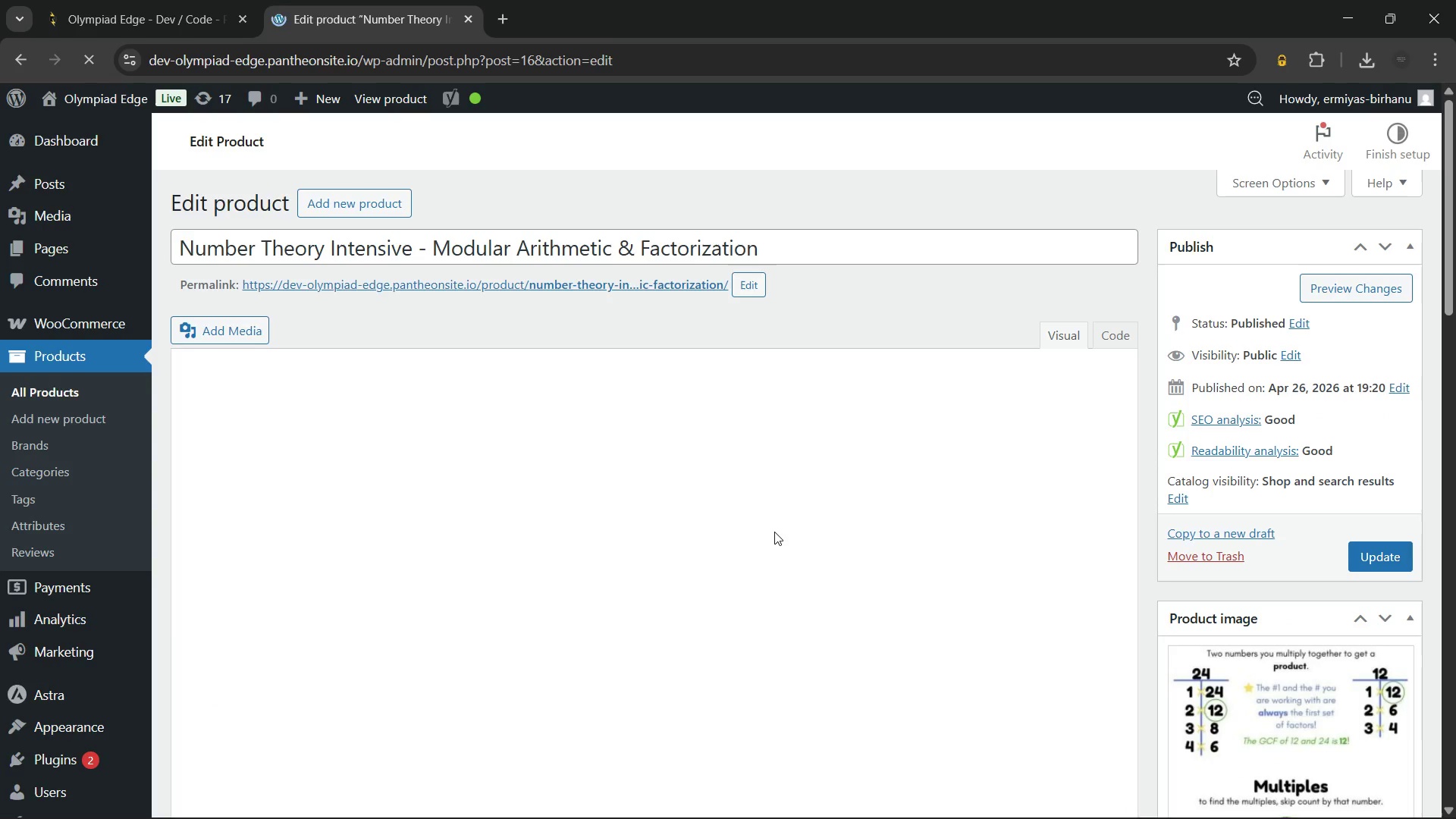 
wait(12.2)
 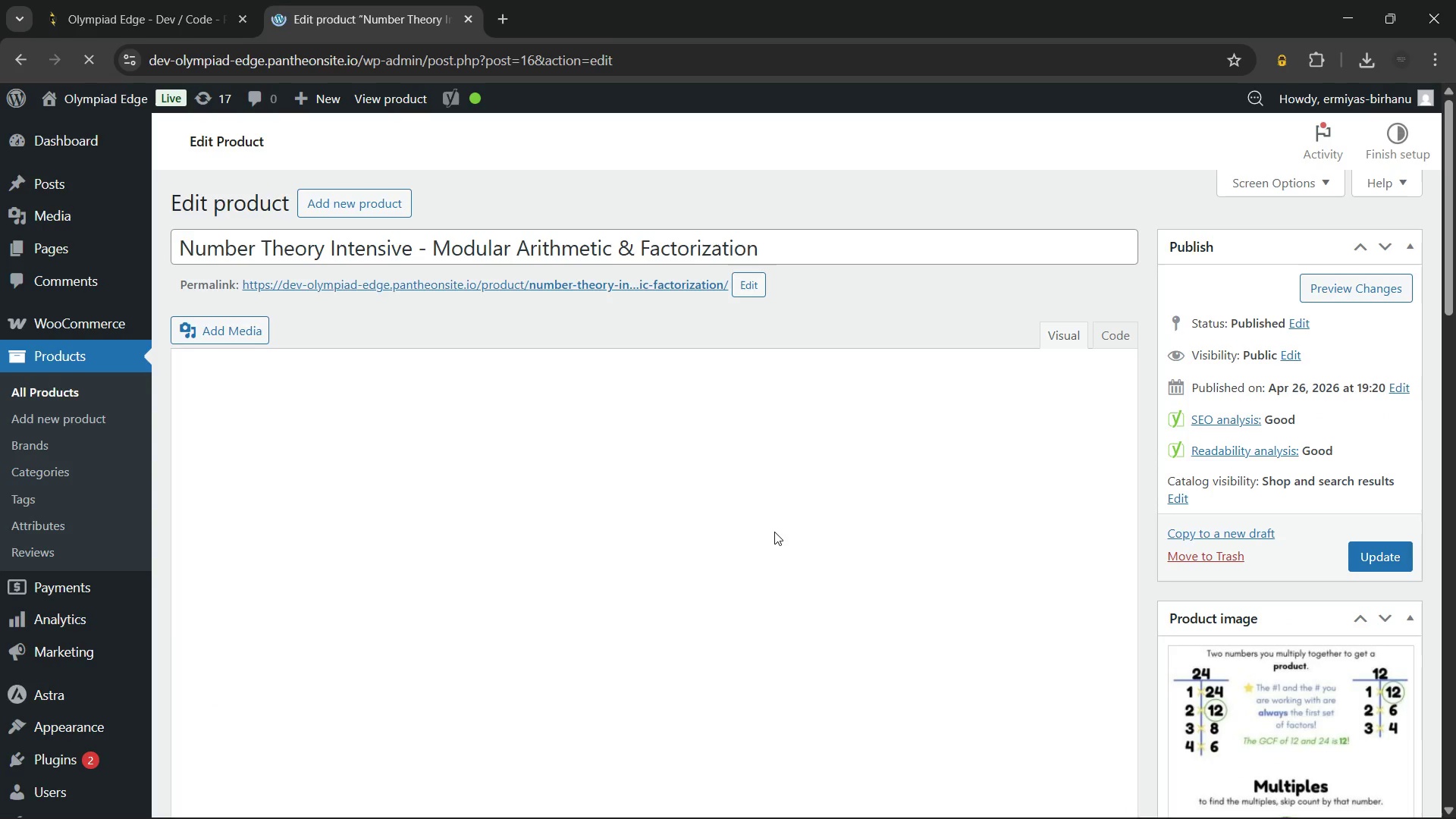 
hold_key(key=ControlLeft, duration=0.88)
left_click([400, 282])
 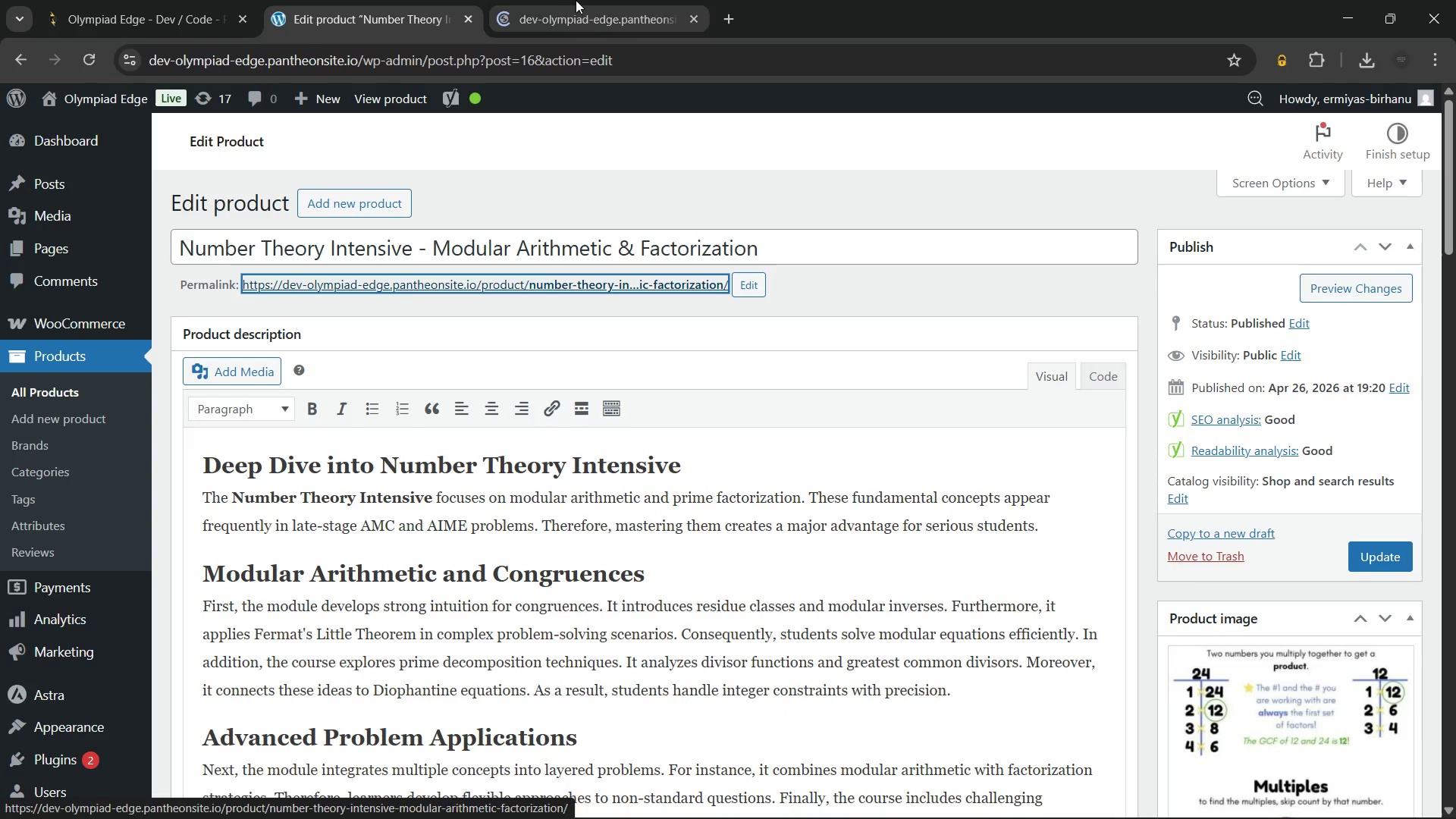 
left_click([576, 0])
 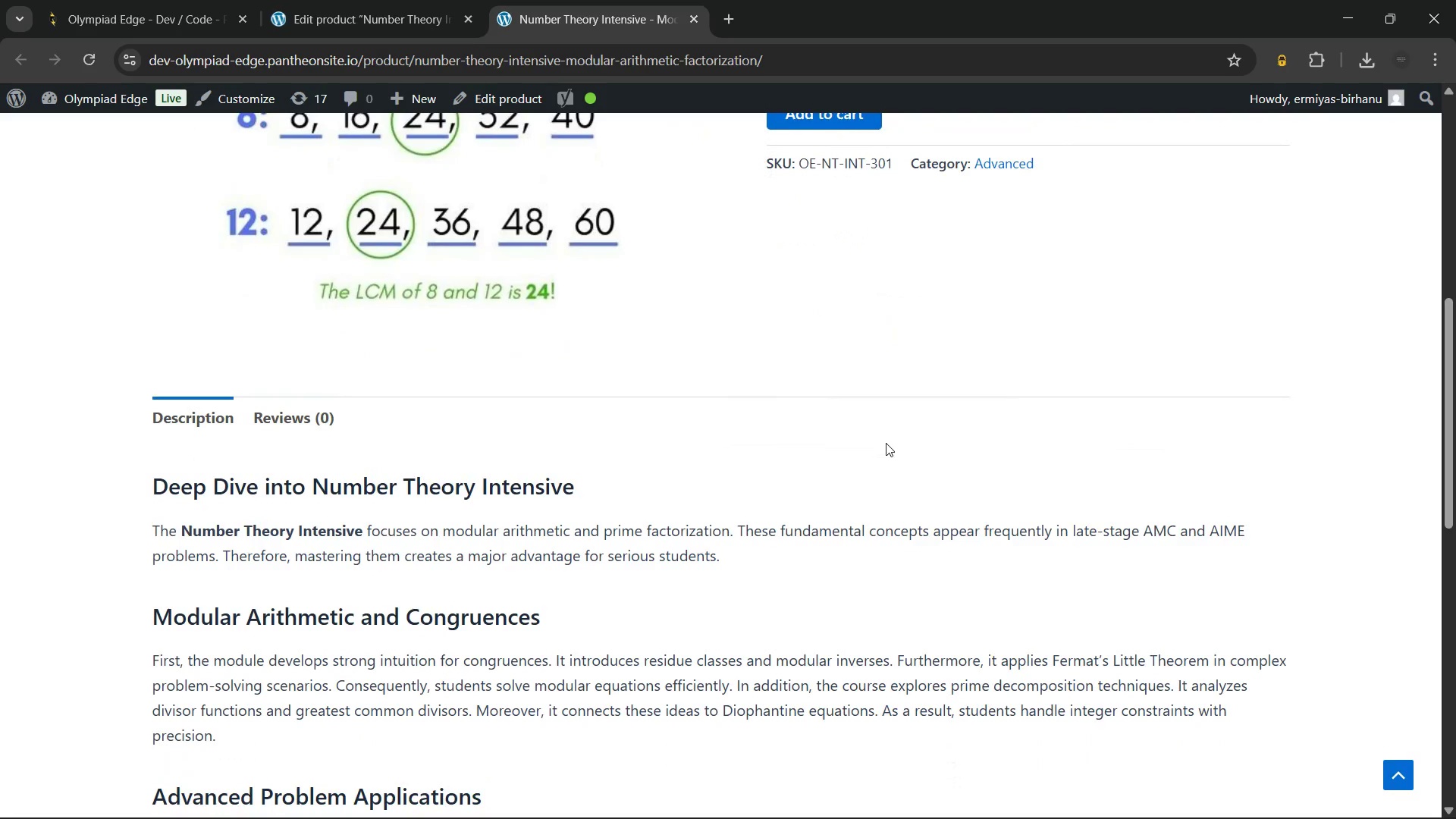 
wait(21.0)
 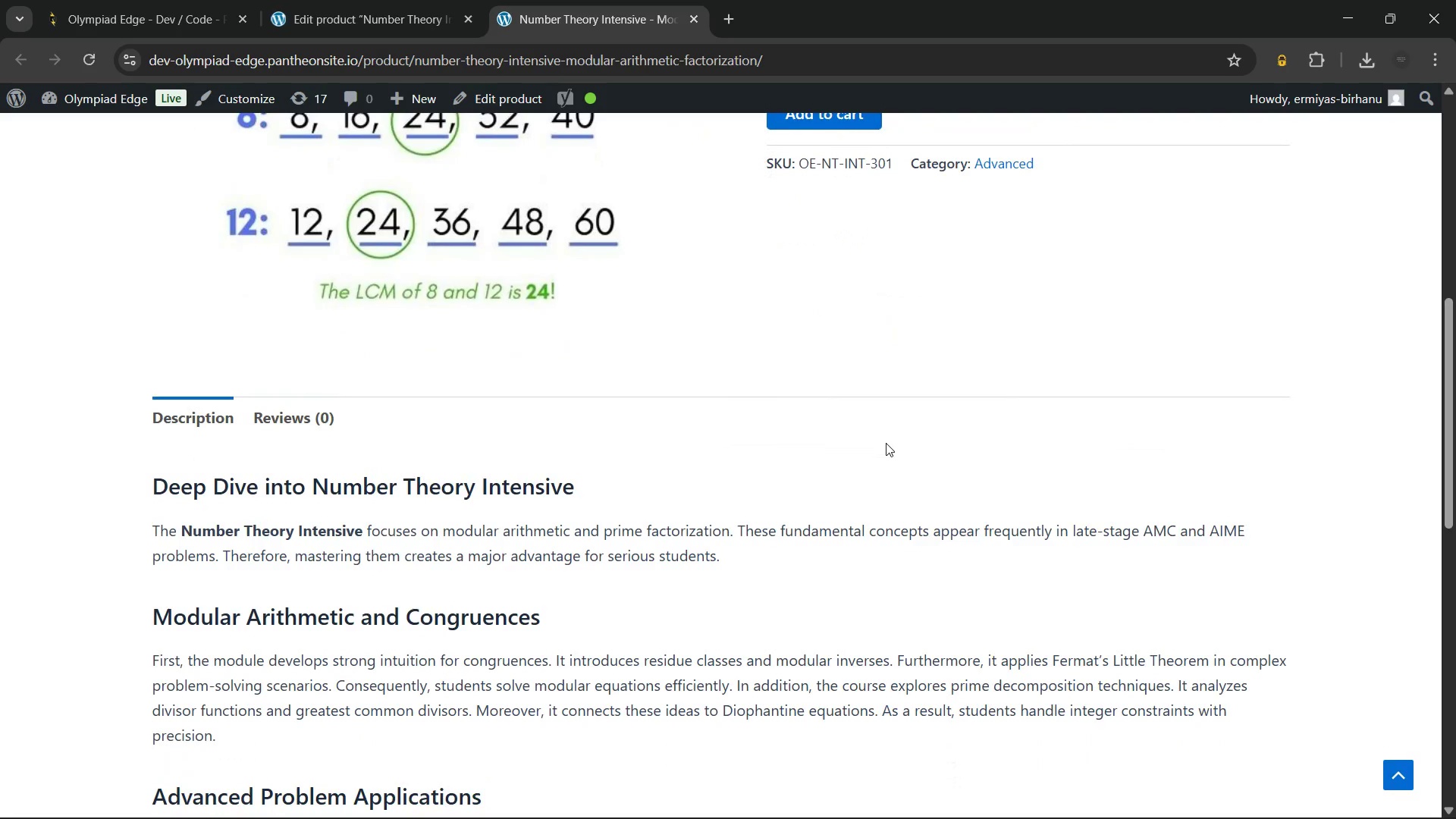 
left_click_drag(start_coordinate=[232, 459], to_coordinate=[140, 340])
 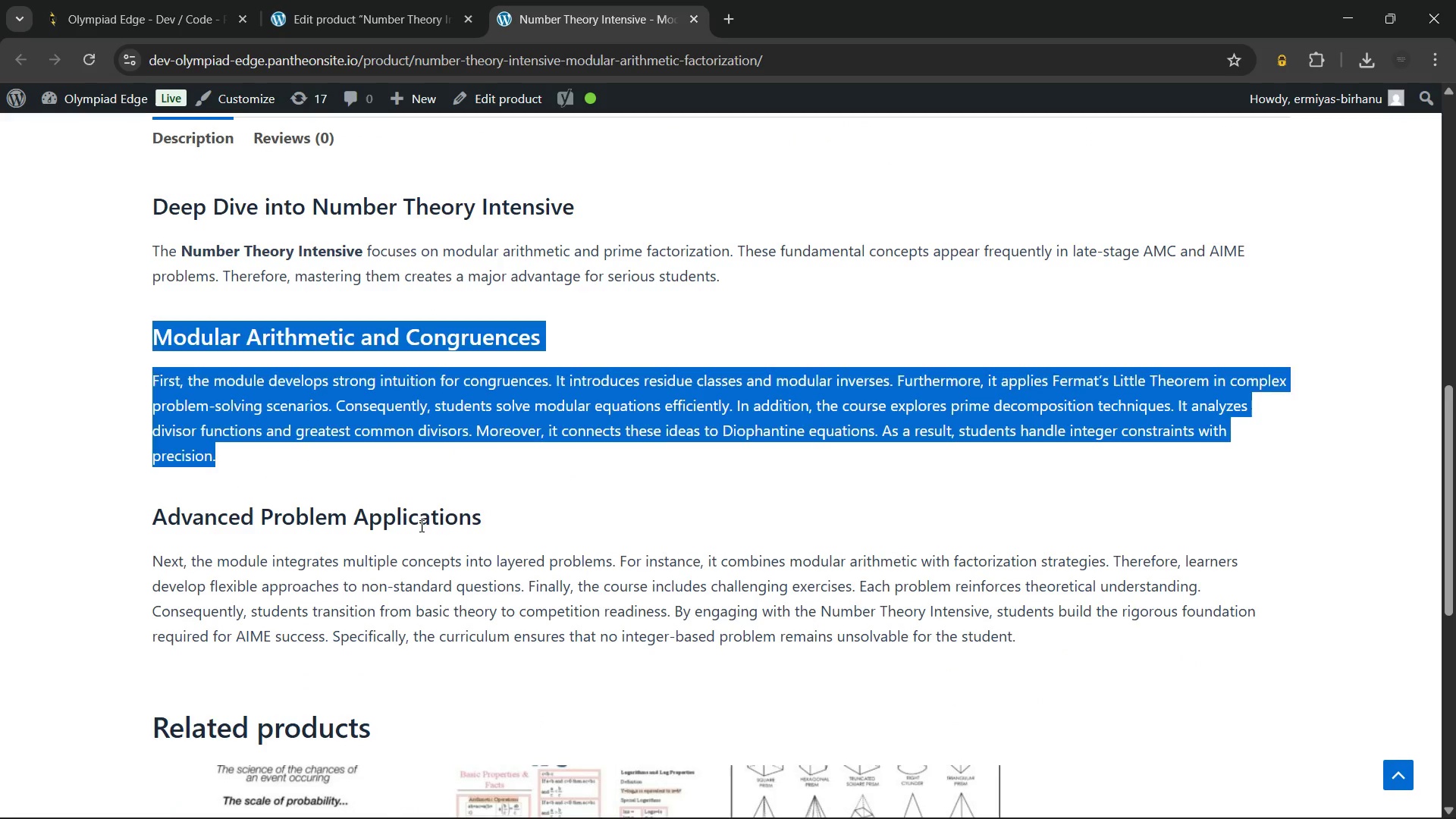 
left_click([420, 526])
 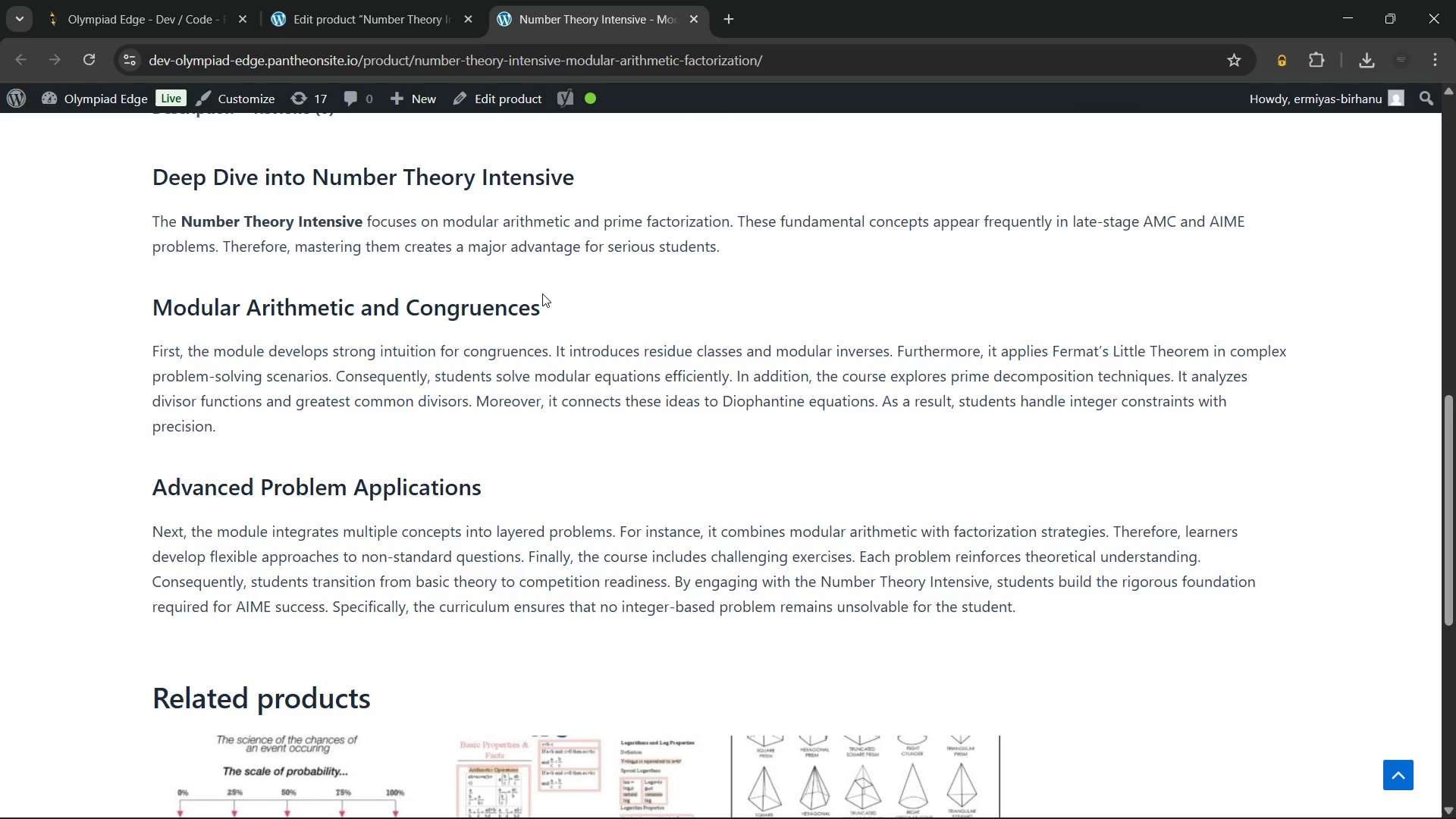 
wait(27.39)
 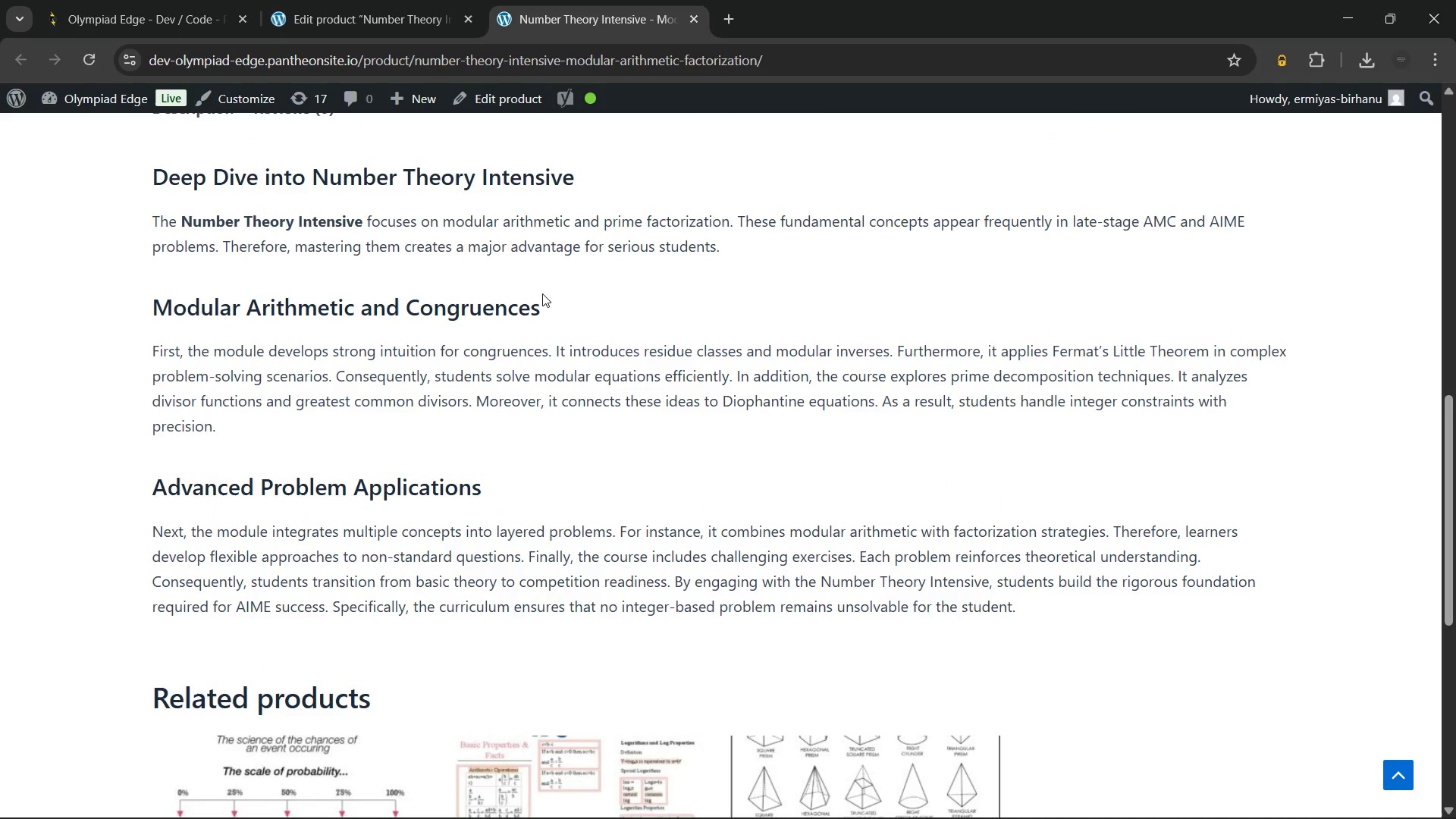 
left_click_drag(start_coordinate=[146, 350], to_coordinate=[262, 428])
 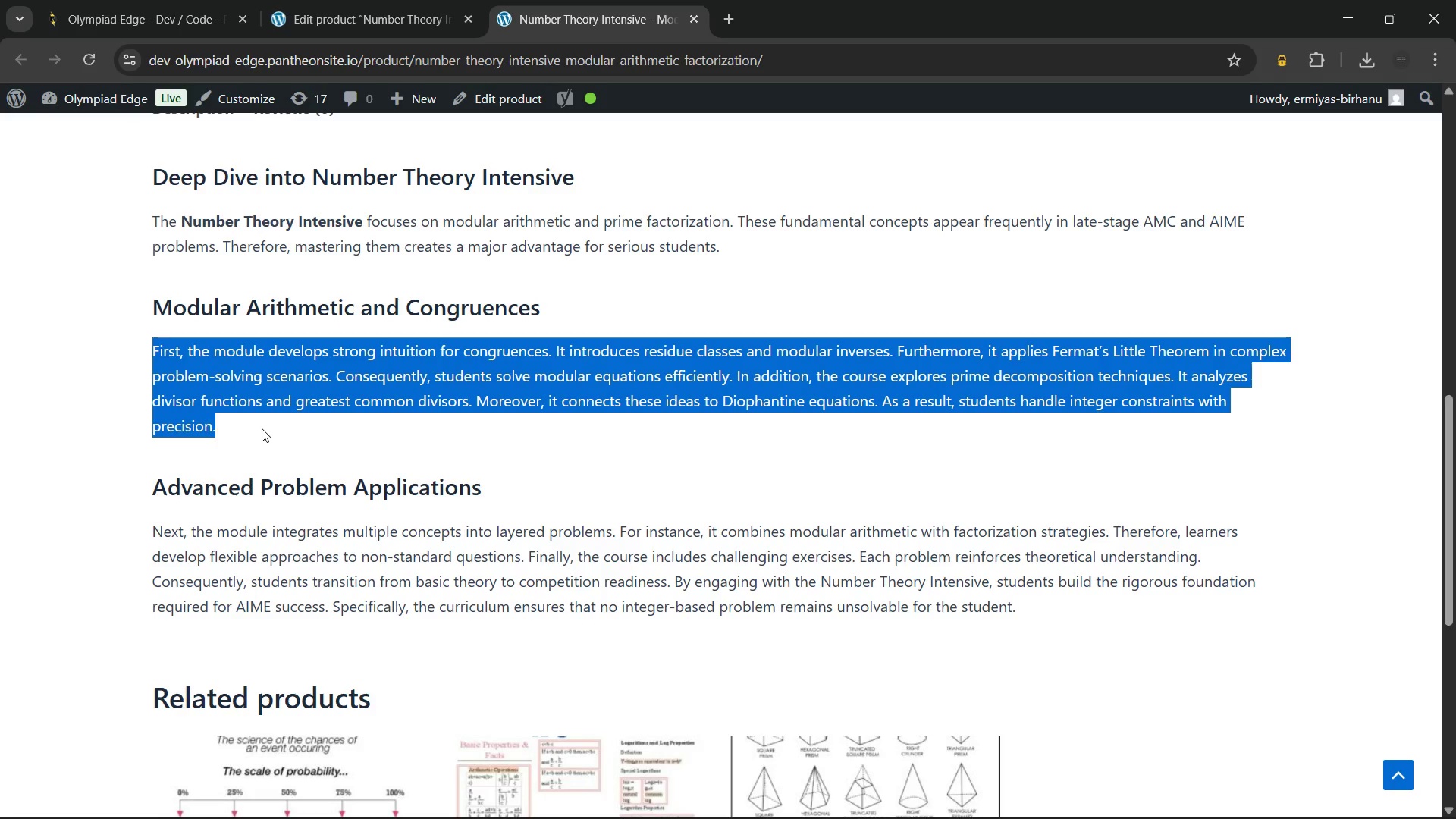 
left_click([262, 428])
 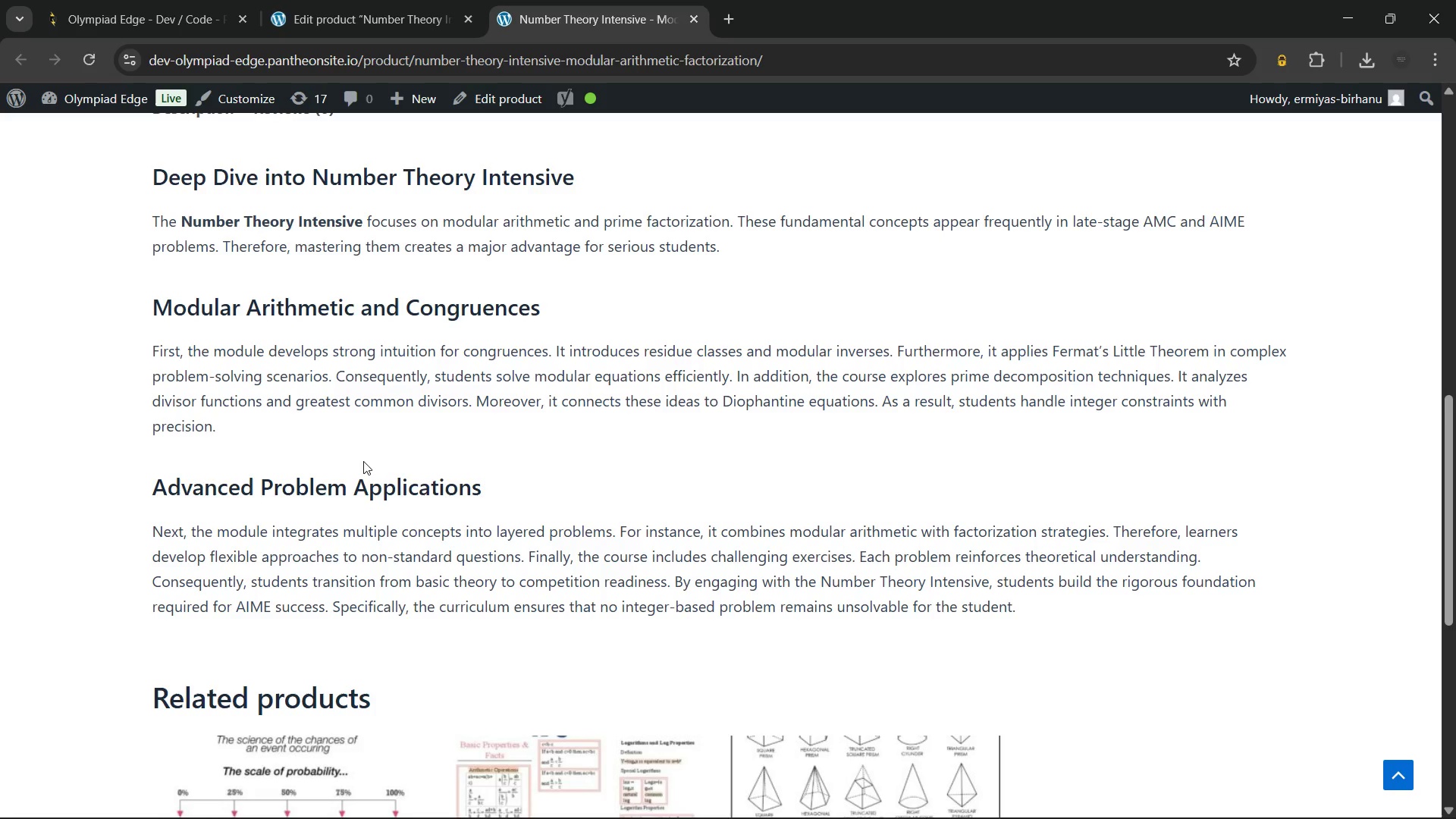 
wait(7.53)
 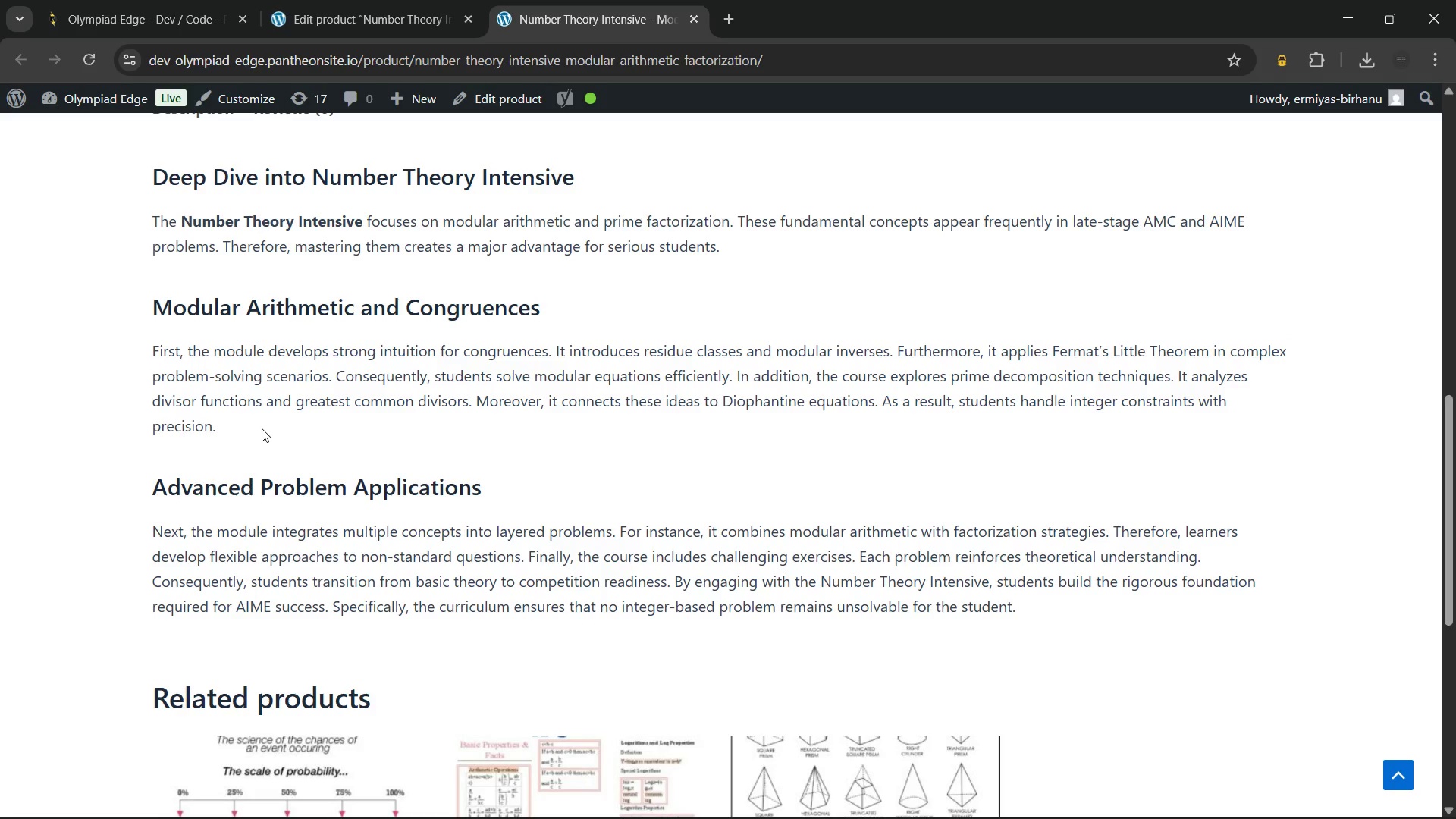 
left_click([378, 0])
 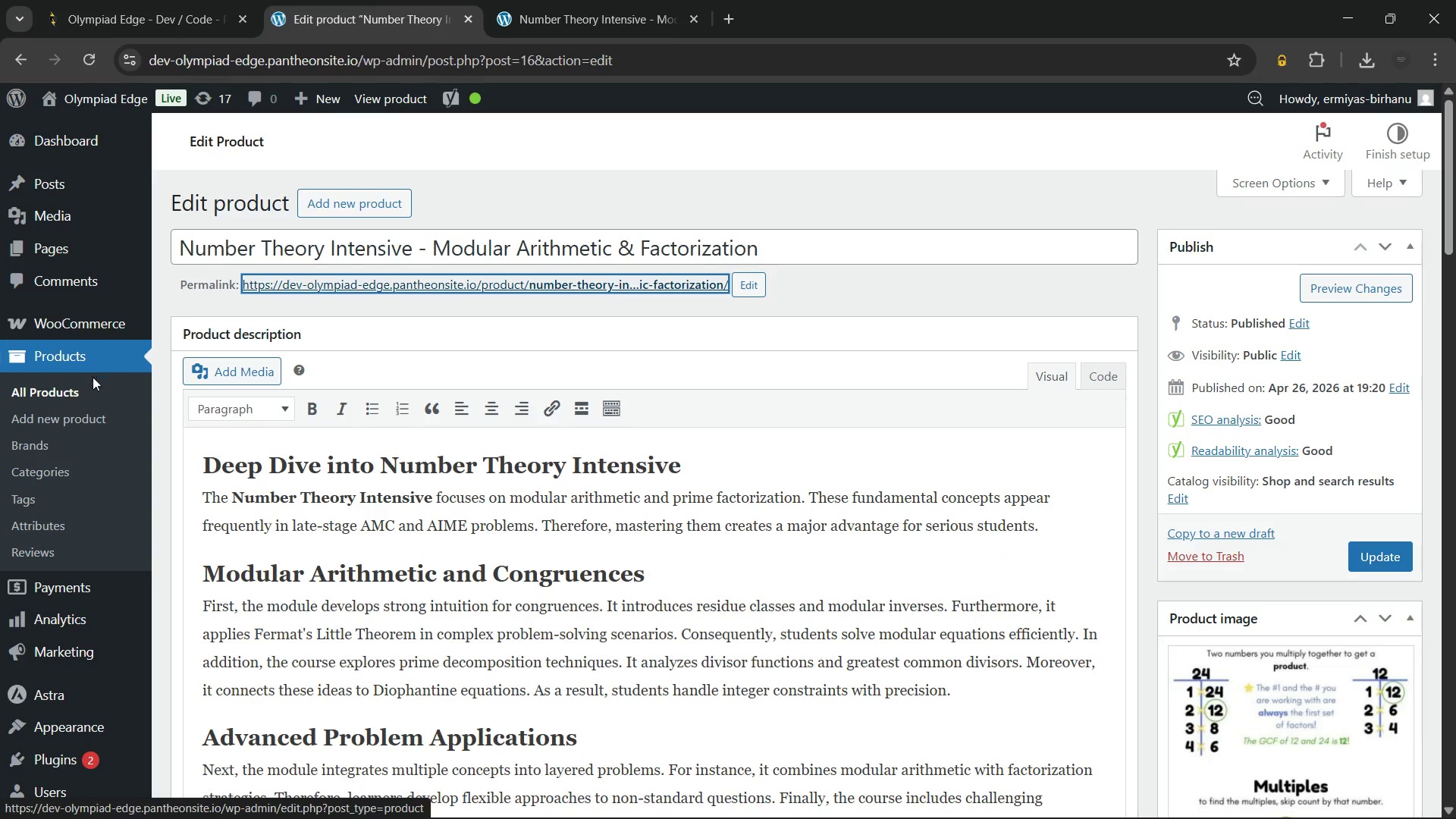 
left_click([85, 394])
 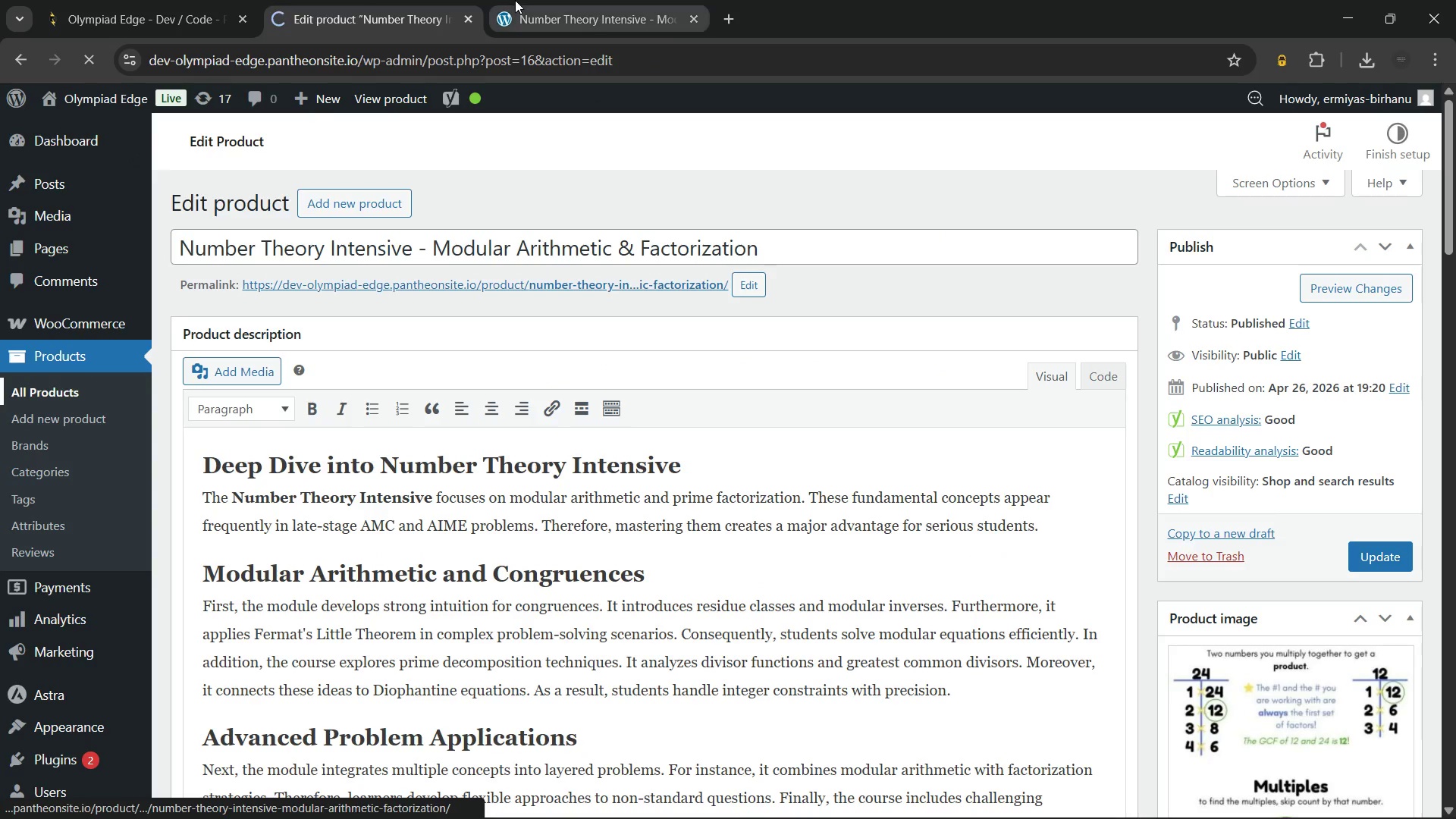 
left_click([515, 0])
 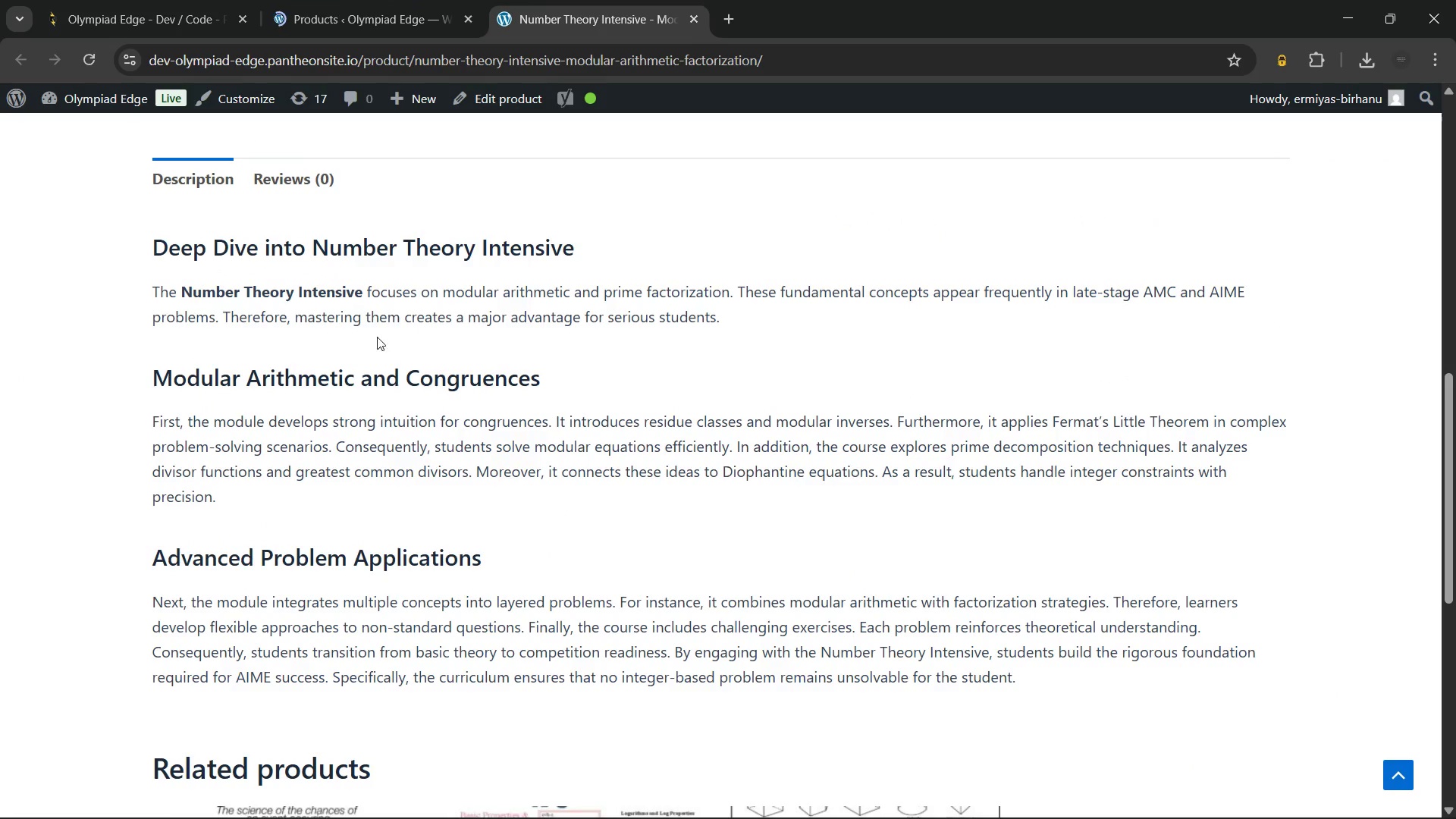 
left_click_drag(start_coordinate=[328, 282], to_coordinate=[662, 313])
 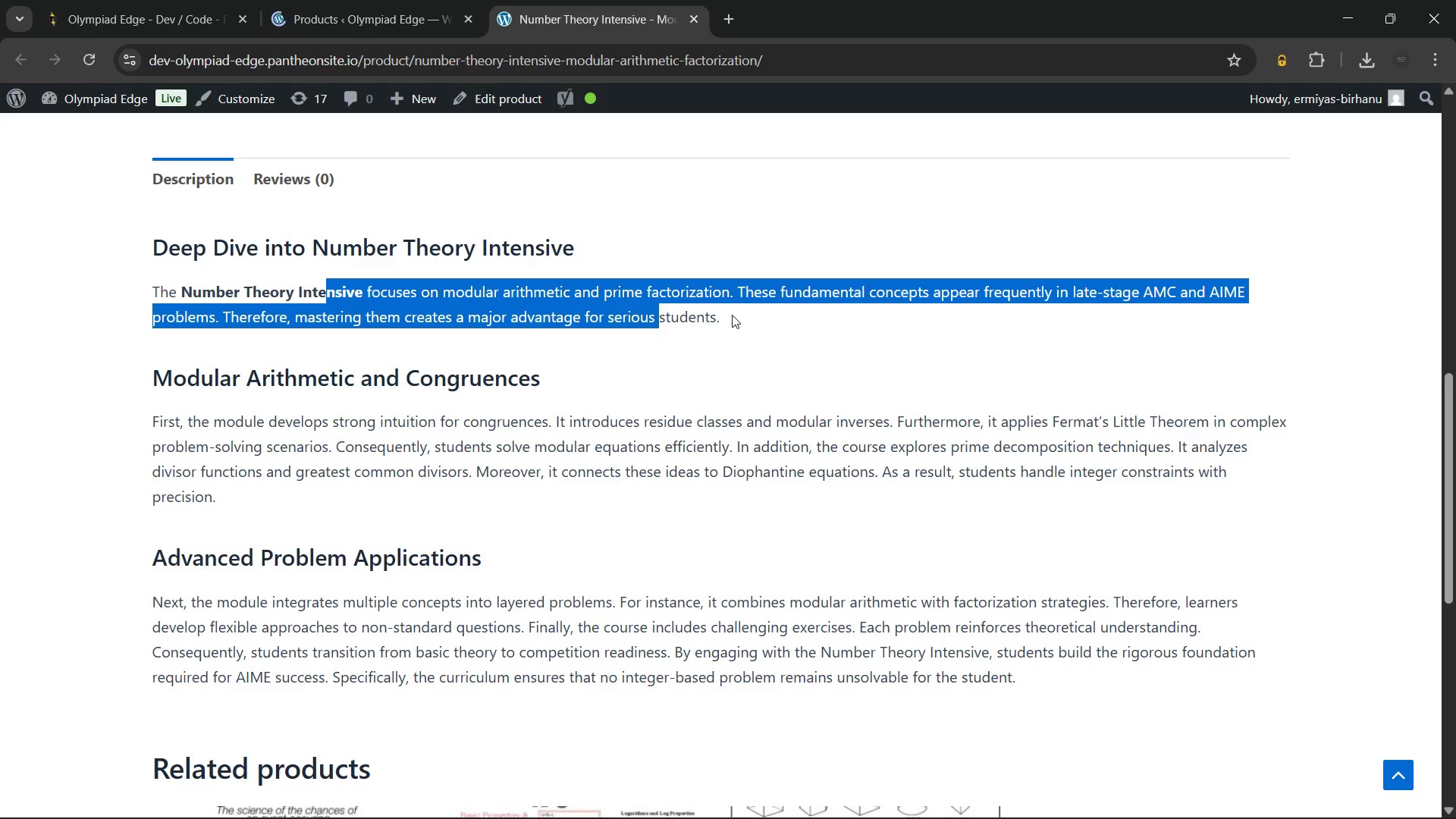 
left_click_drag(start_coordinate=[730, 322], to_coordinate=[618, 273])
 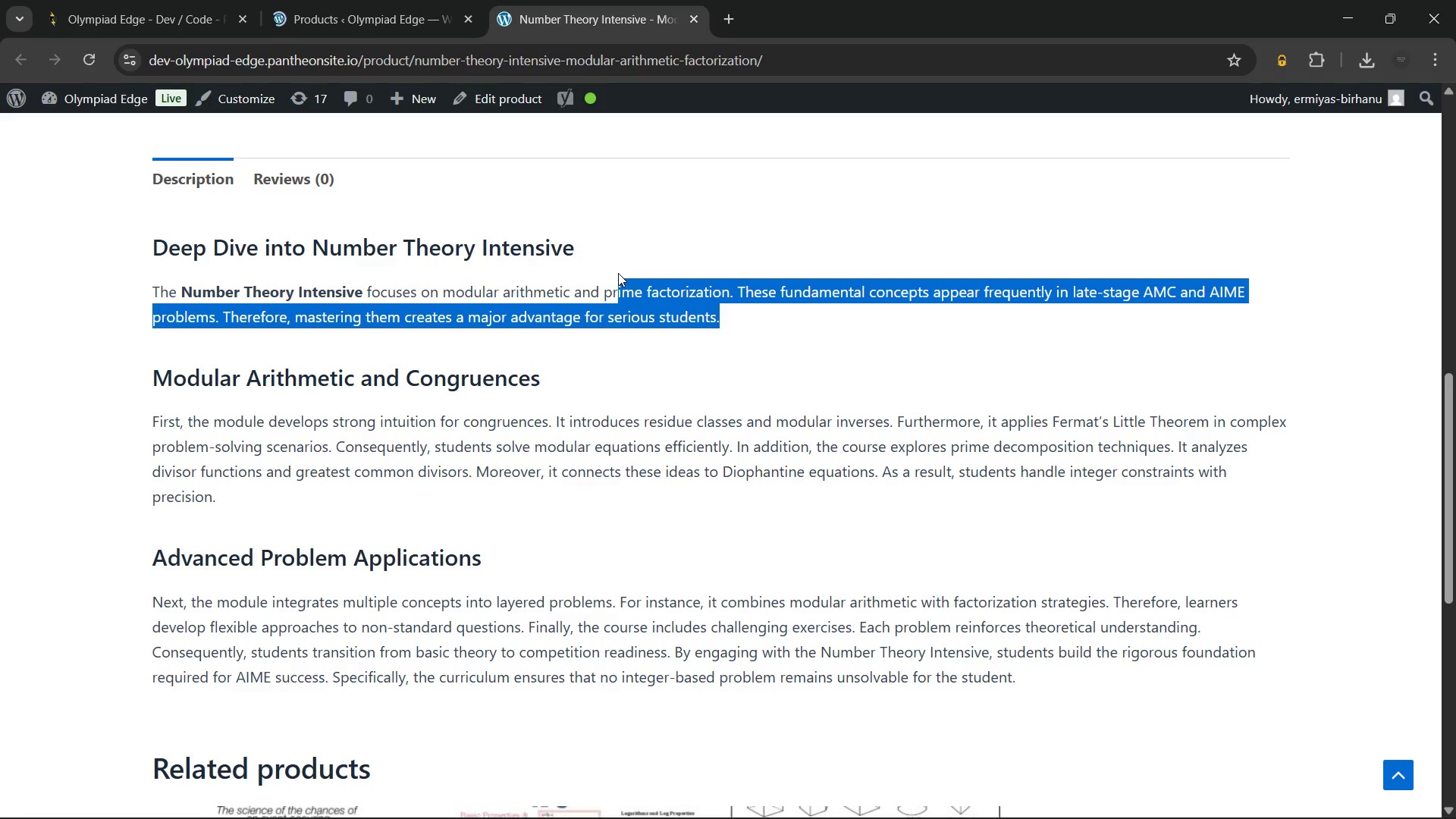 
left_click([618, 273])
 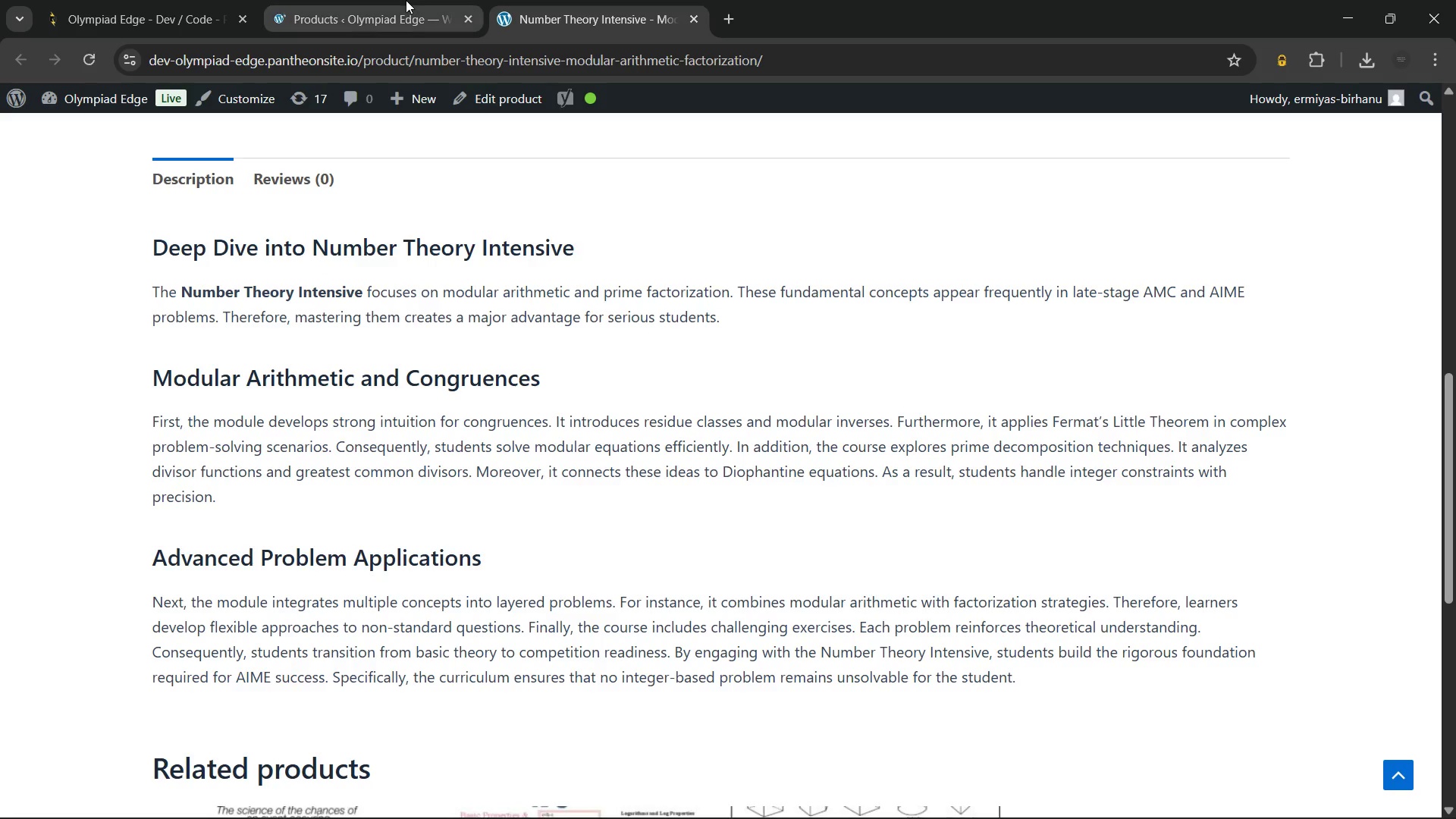 
left_click([406, 0])
 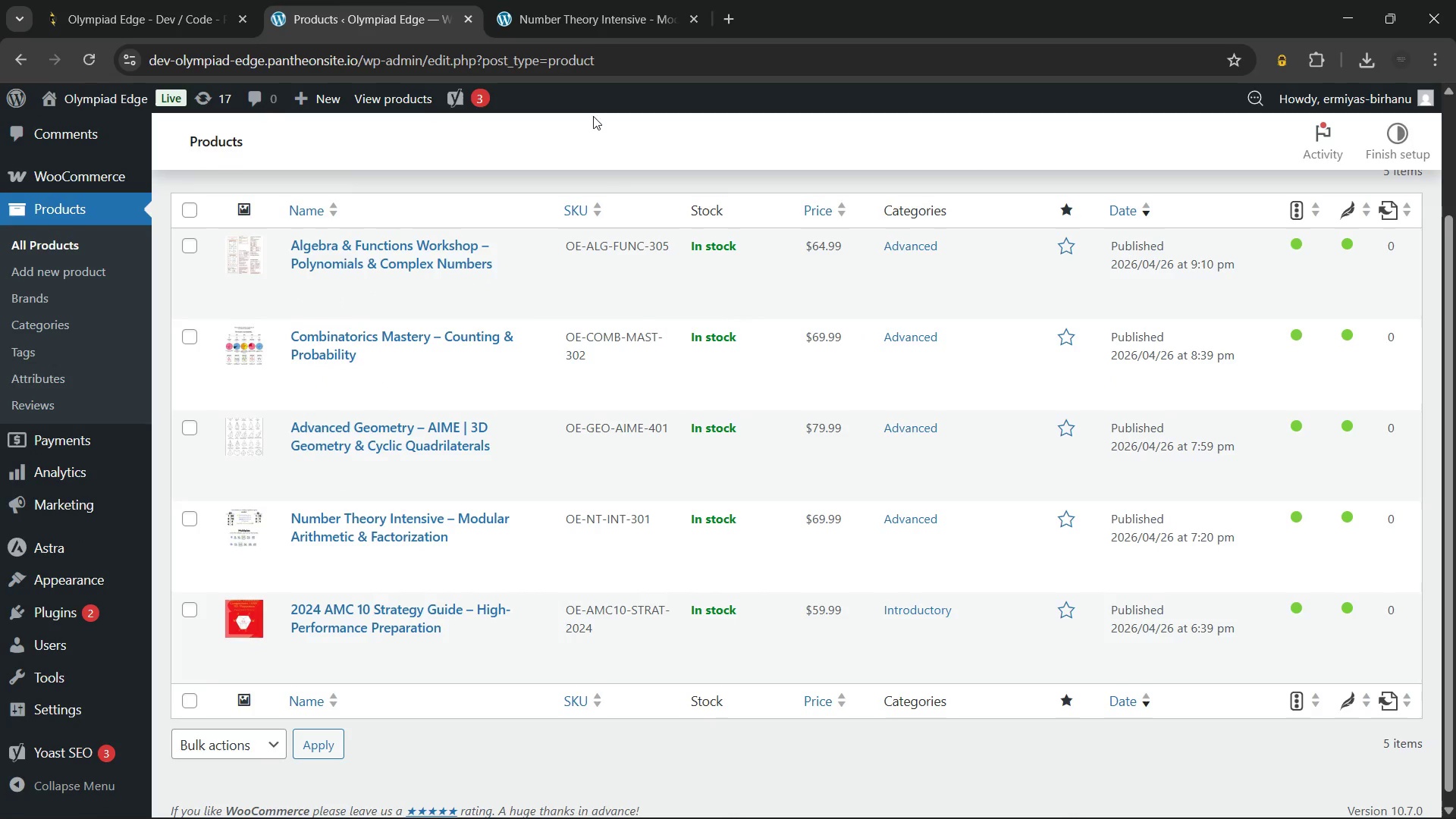 
left_click([598, 0])
 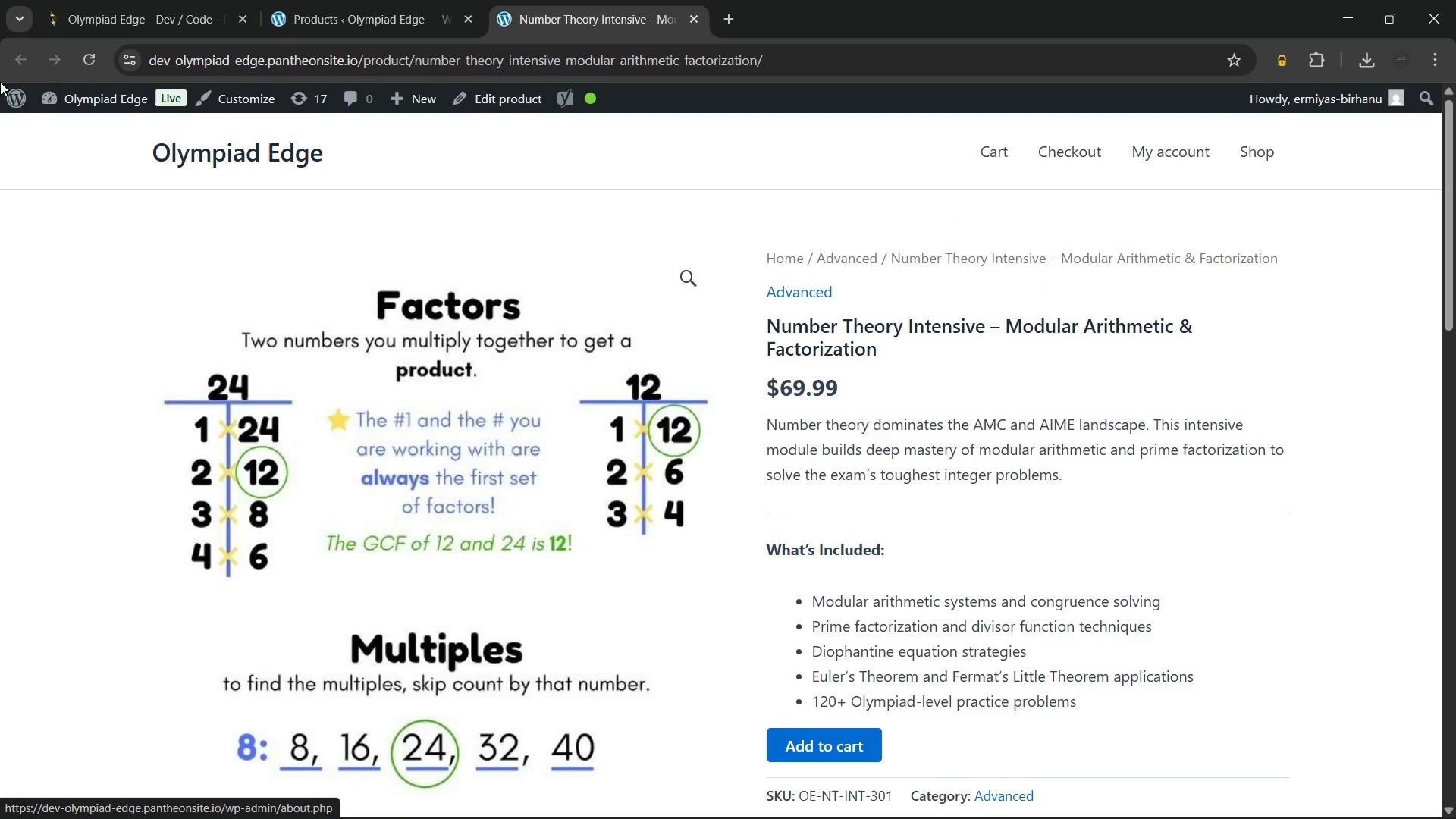 
left_click([182, 143])
 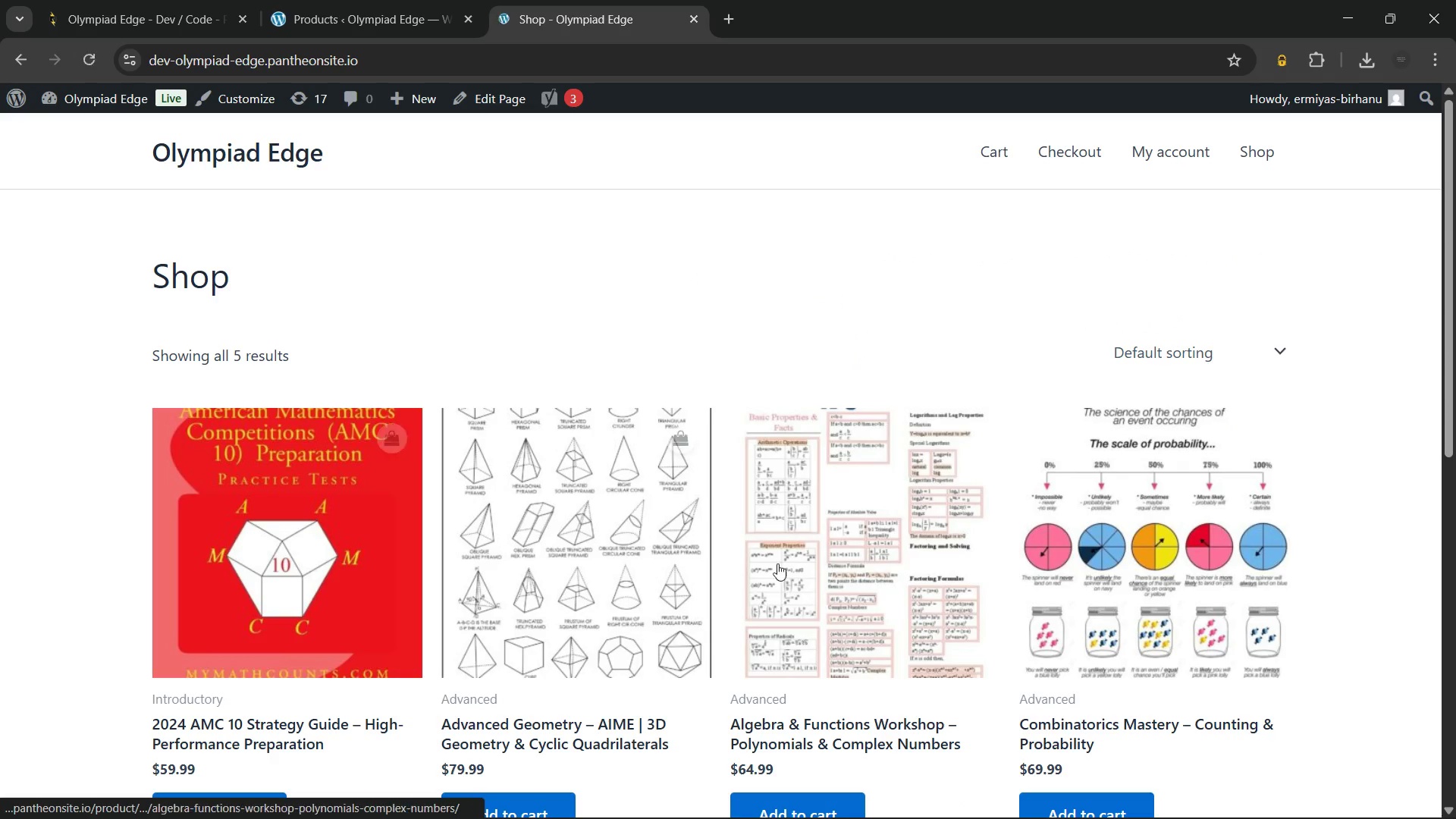 
mouse_move([836, 559])
 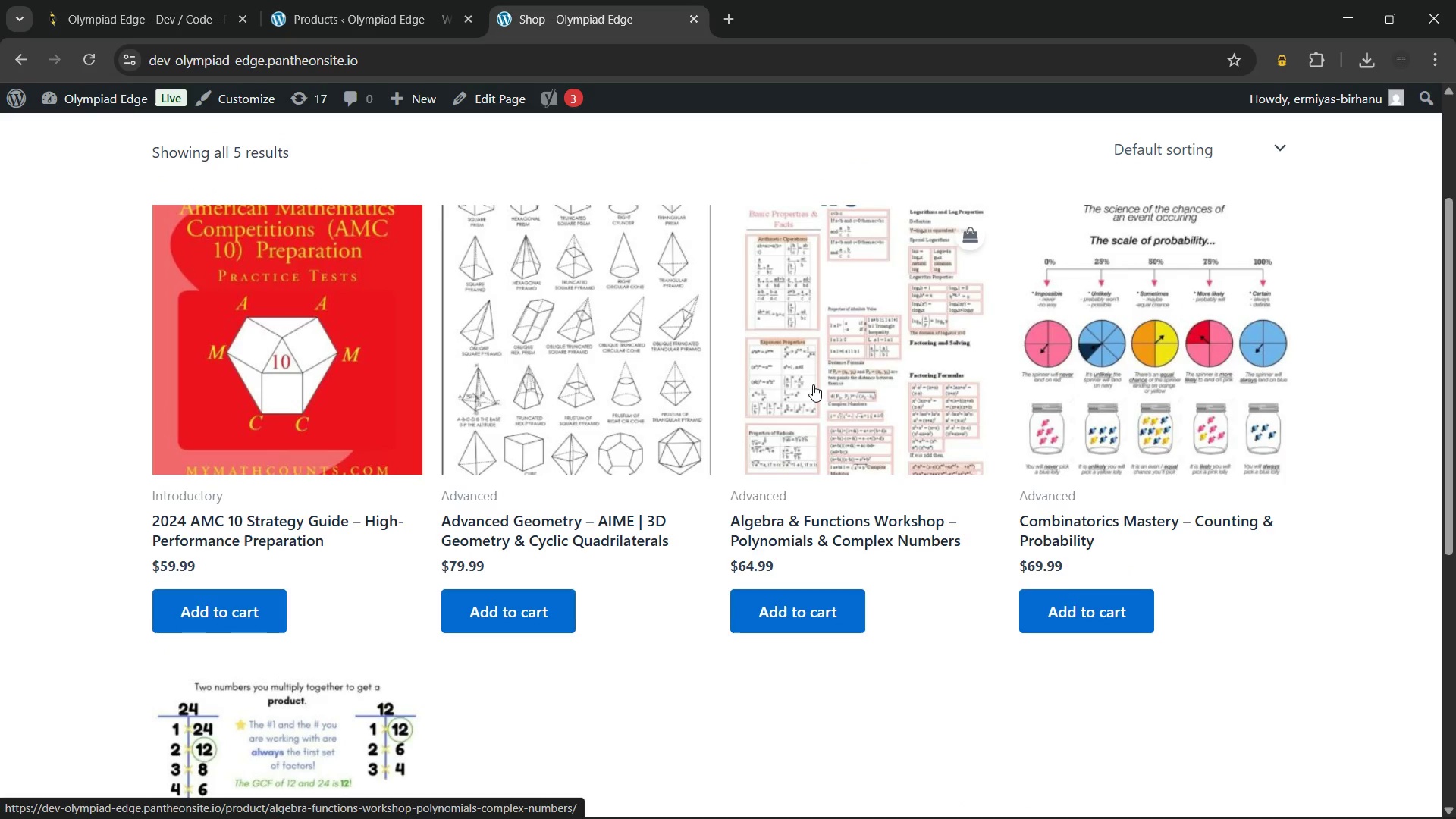 
left_click([813, 384])
 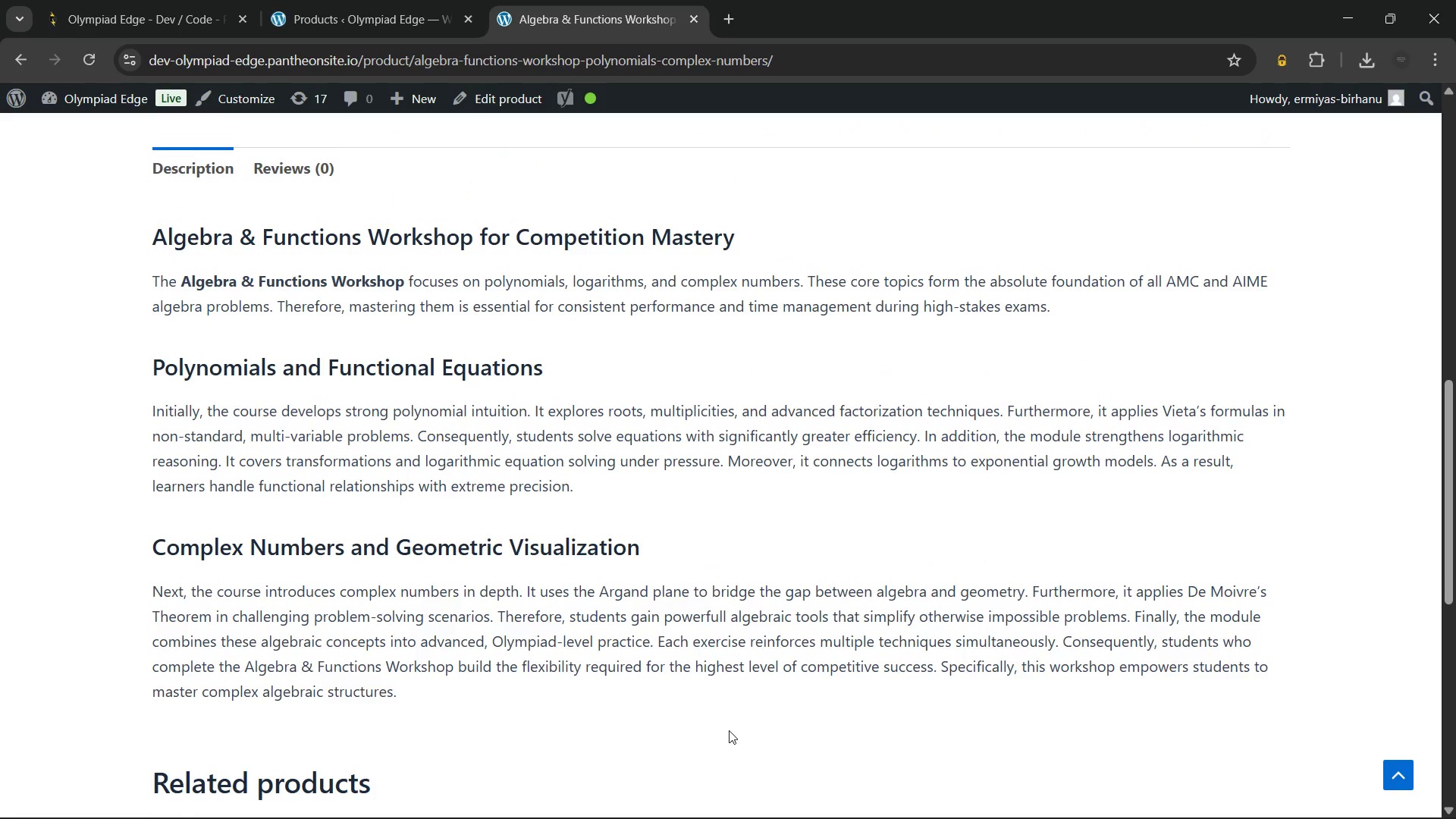 
wait(45.28)
 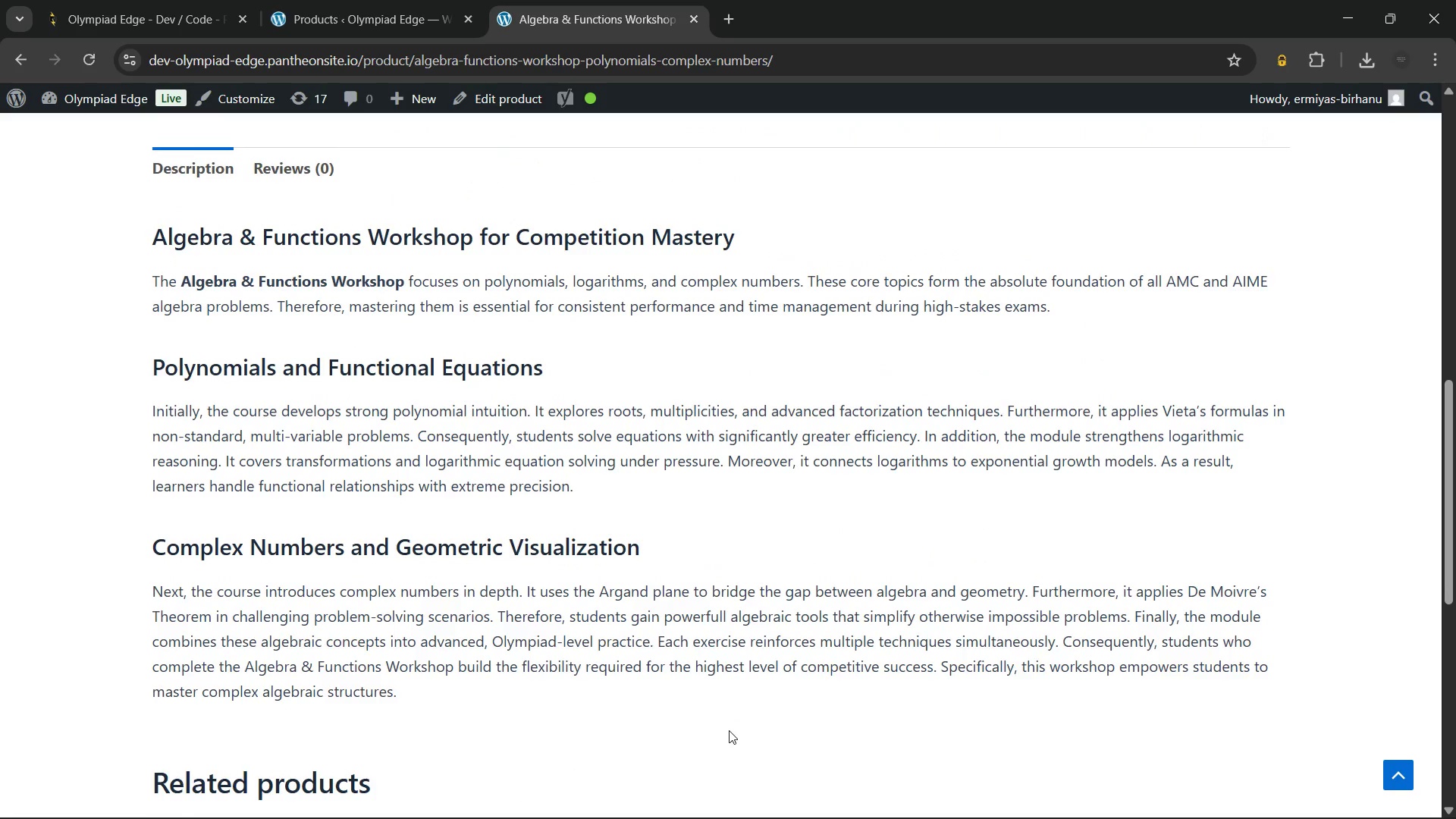 
left_click_drag(start_coordinate=[411, 588], to_coordinate=[137, 450])
 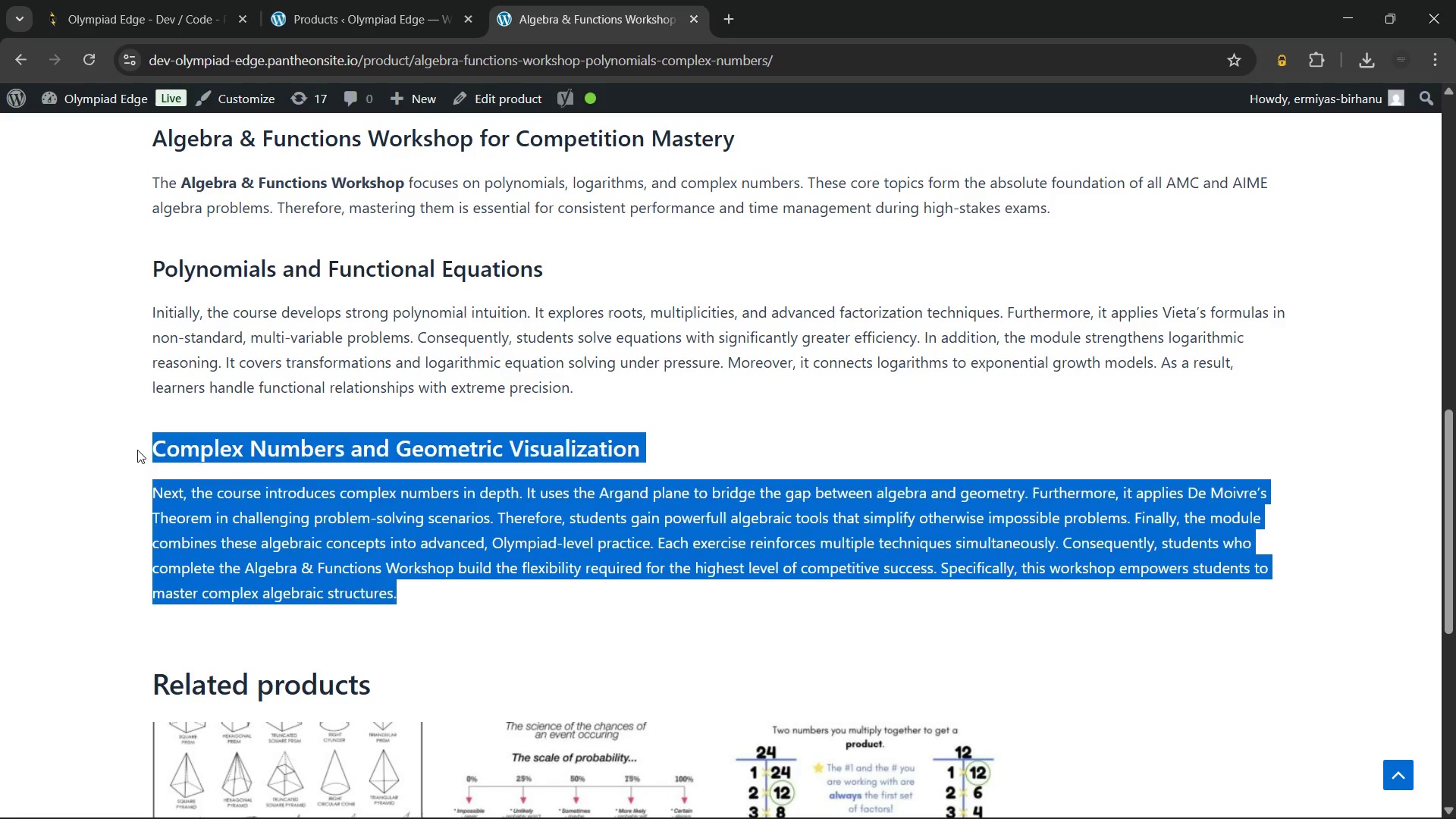 
left_click([137, 450])
 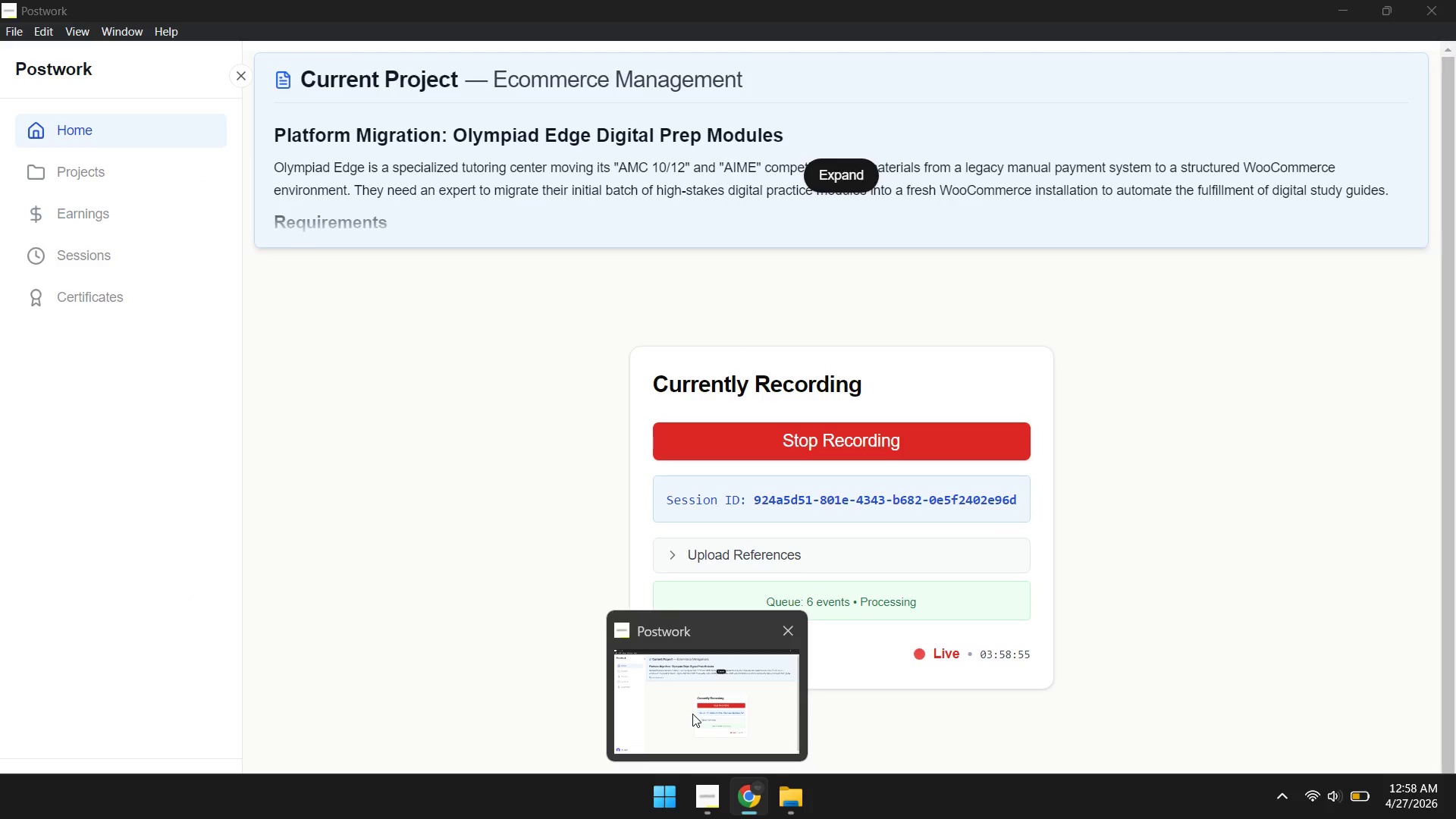 
wait(10.11)
 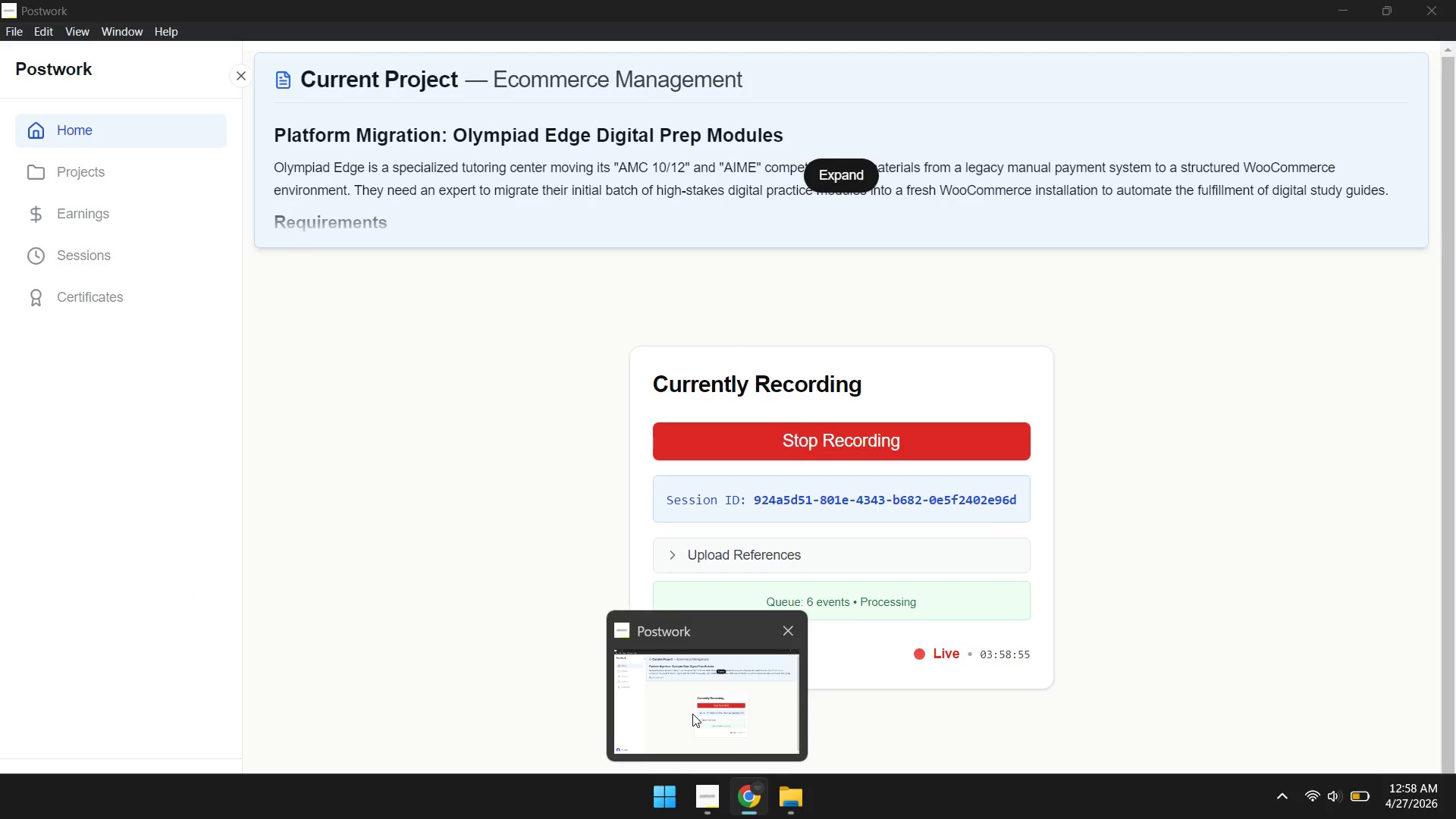 
left_click([24, 58])
 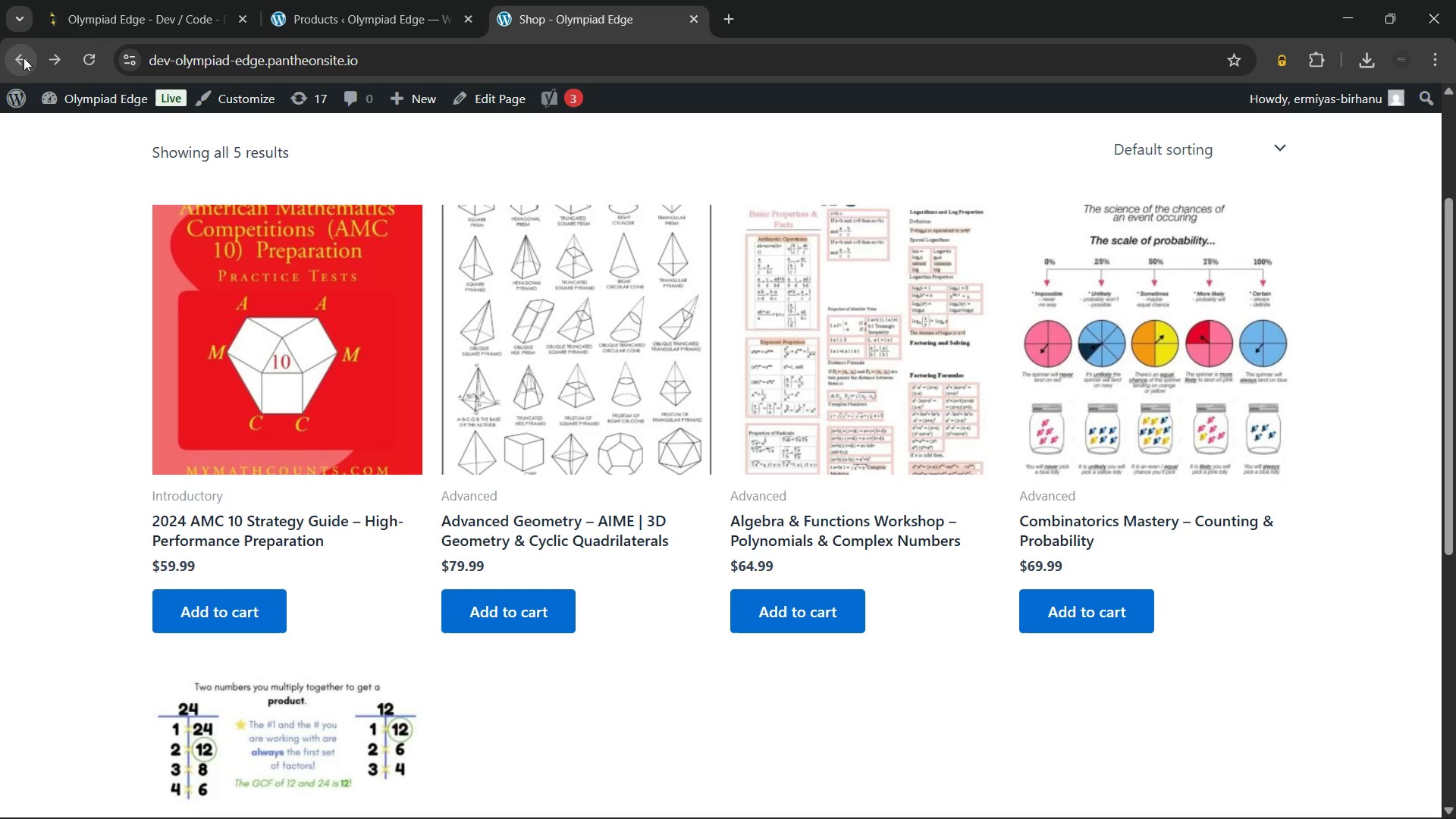 
left_click([424, 0])
 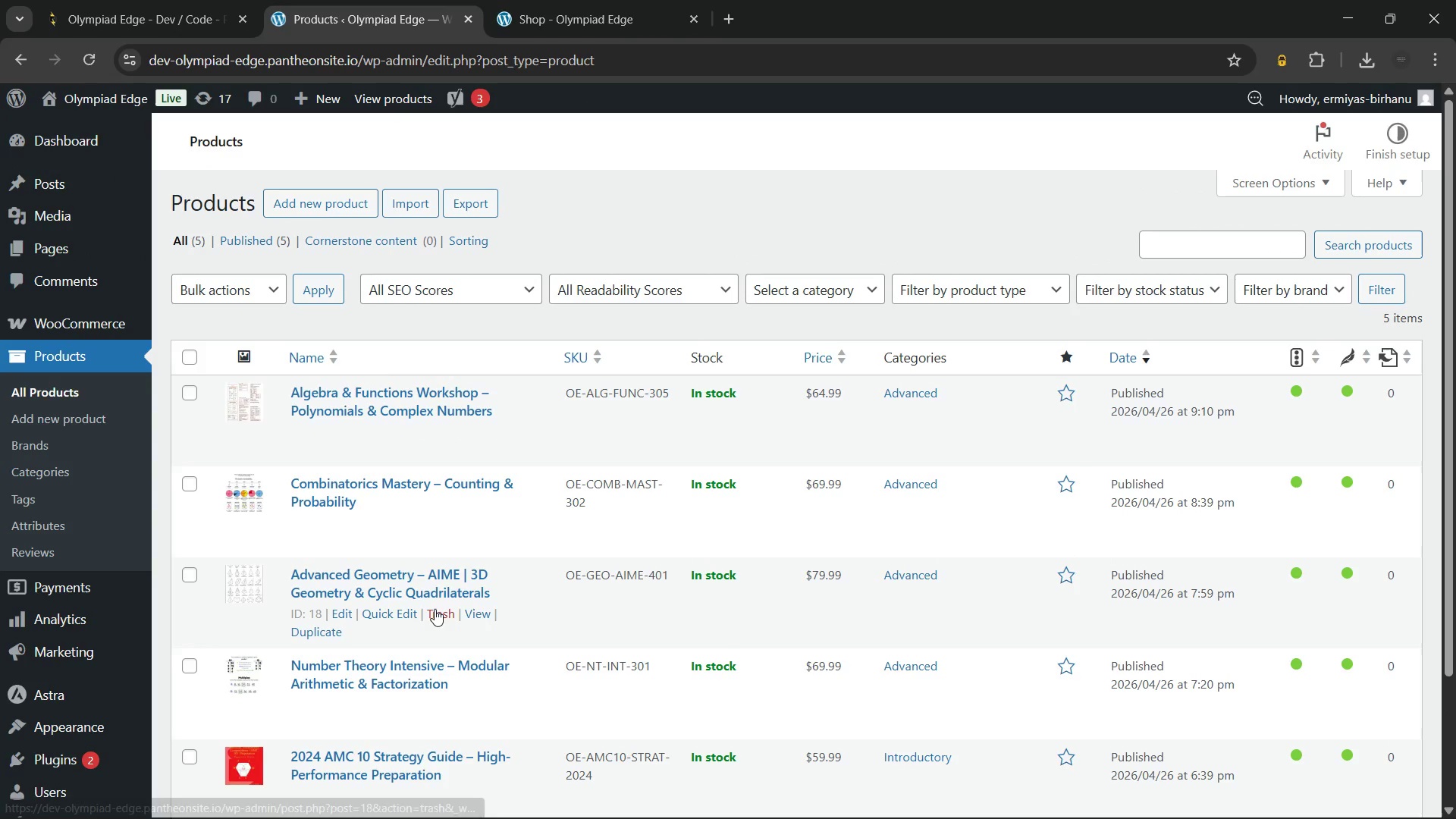 
left_click([395, 581])
 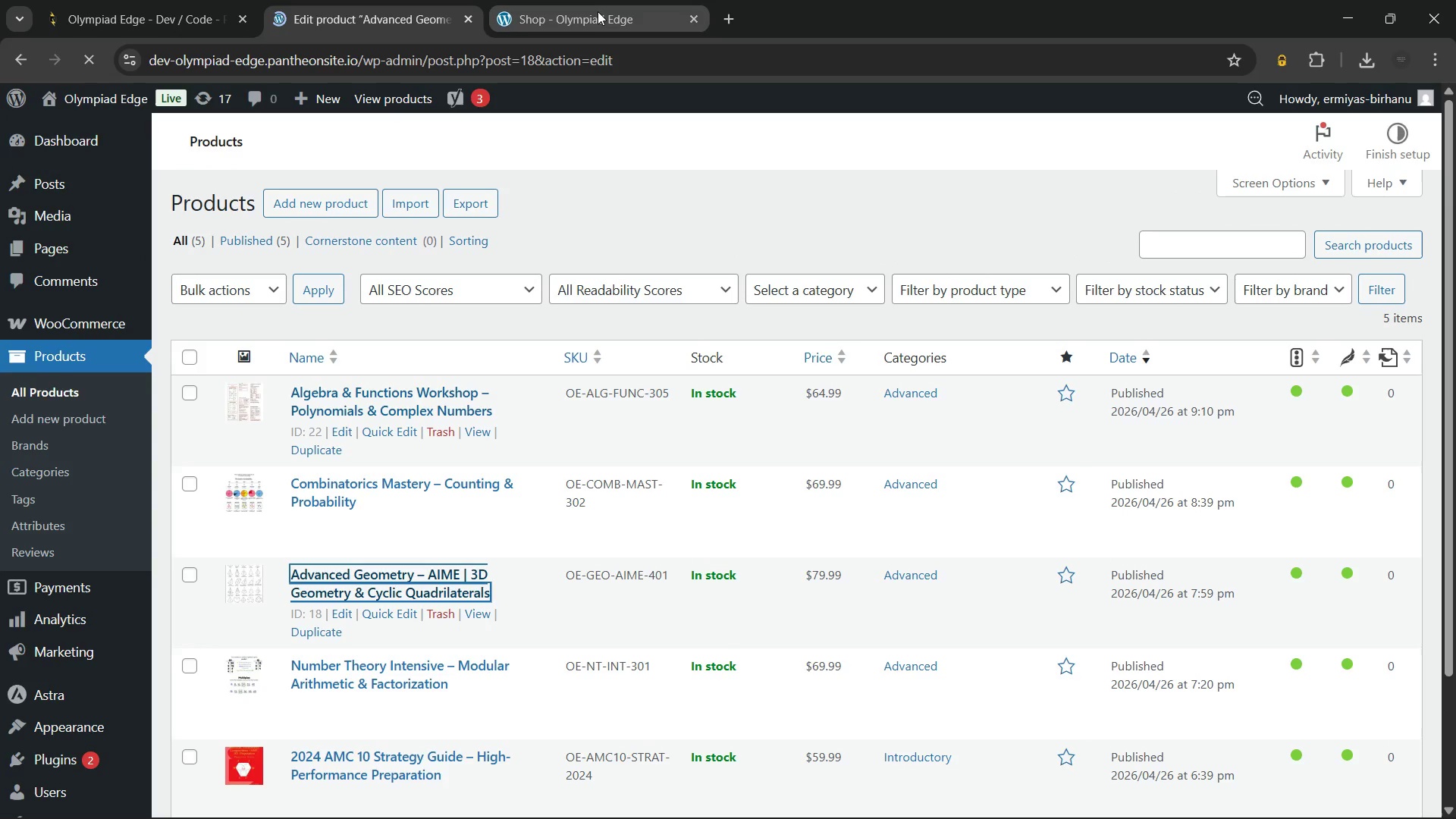 
left_click([598, 11])
 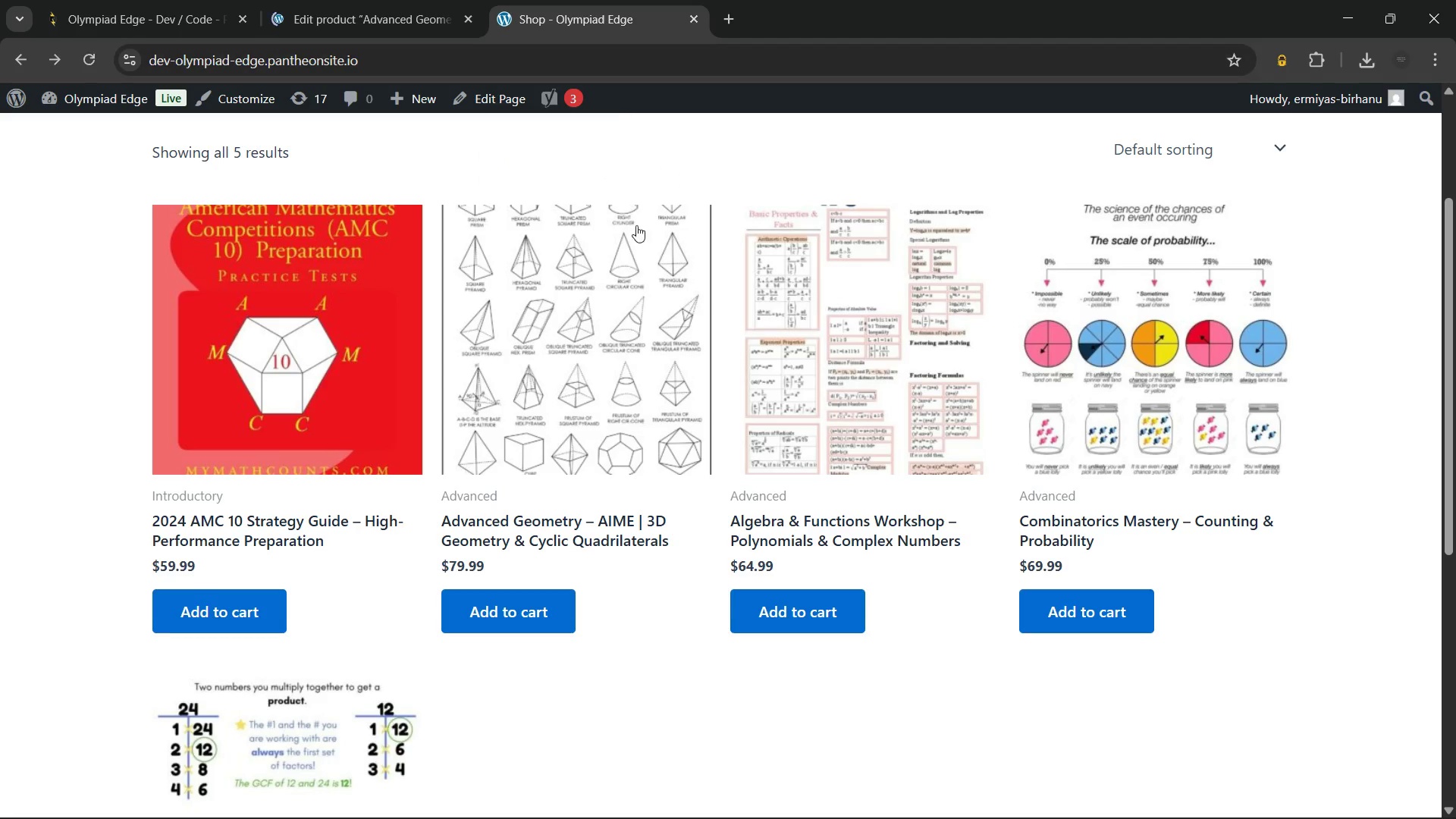 
left_click([582, 349])
 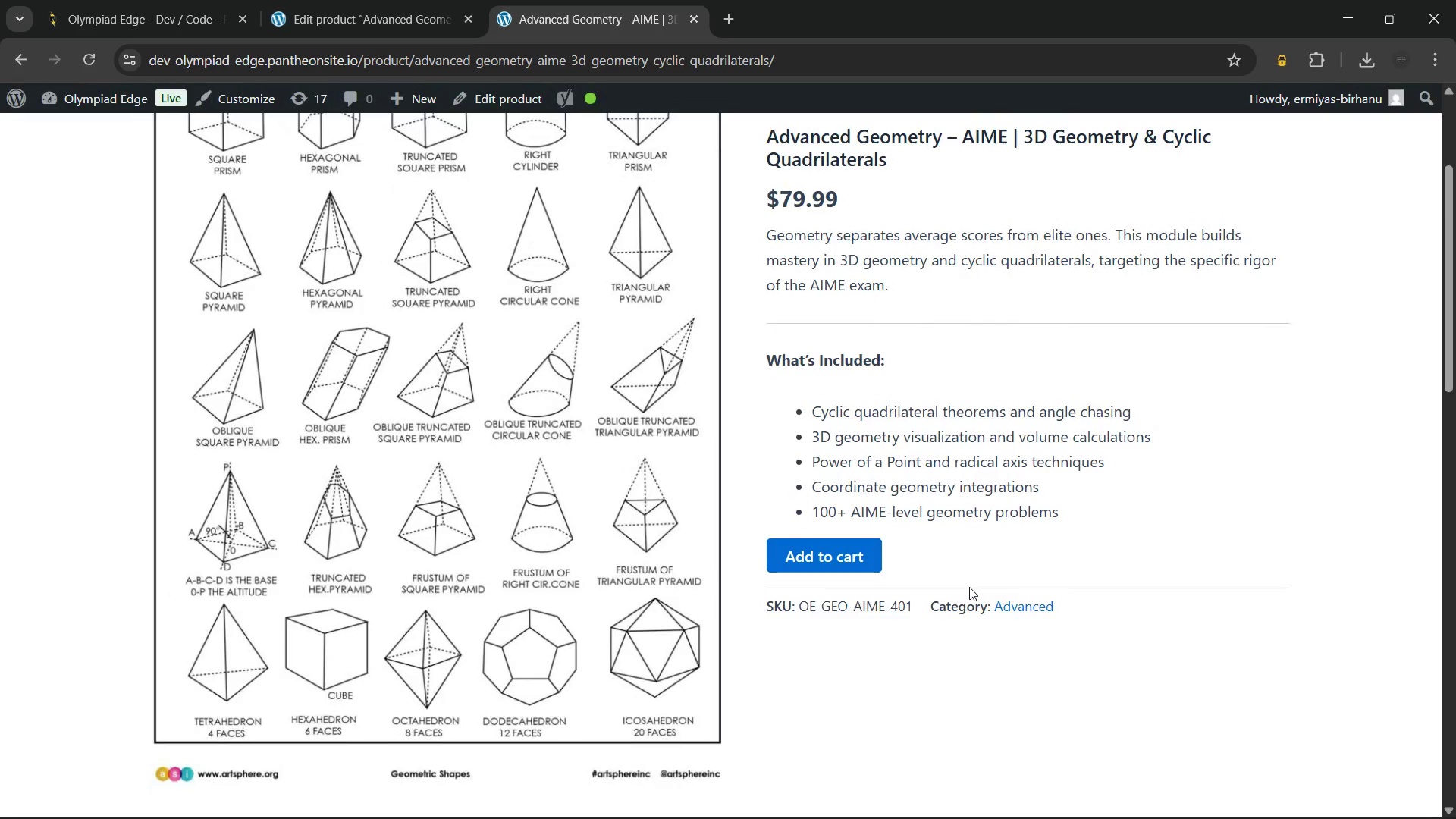 
wait(21.97)
 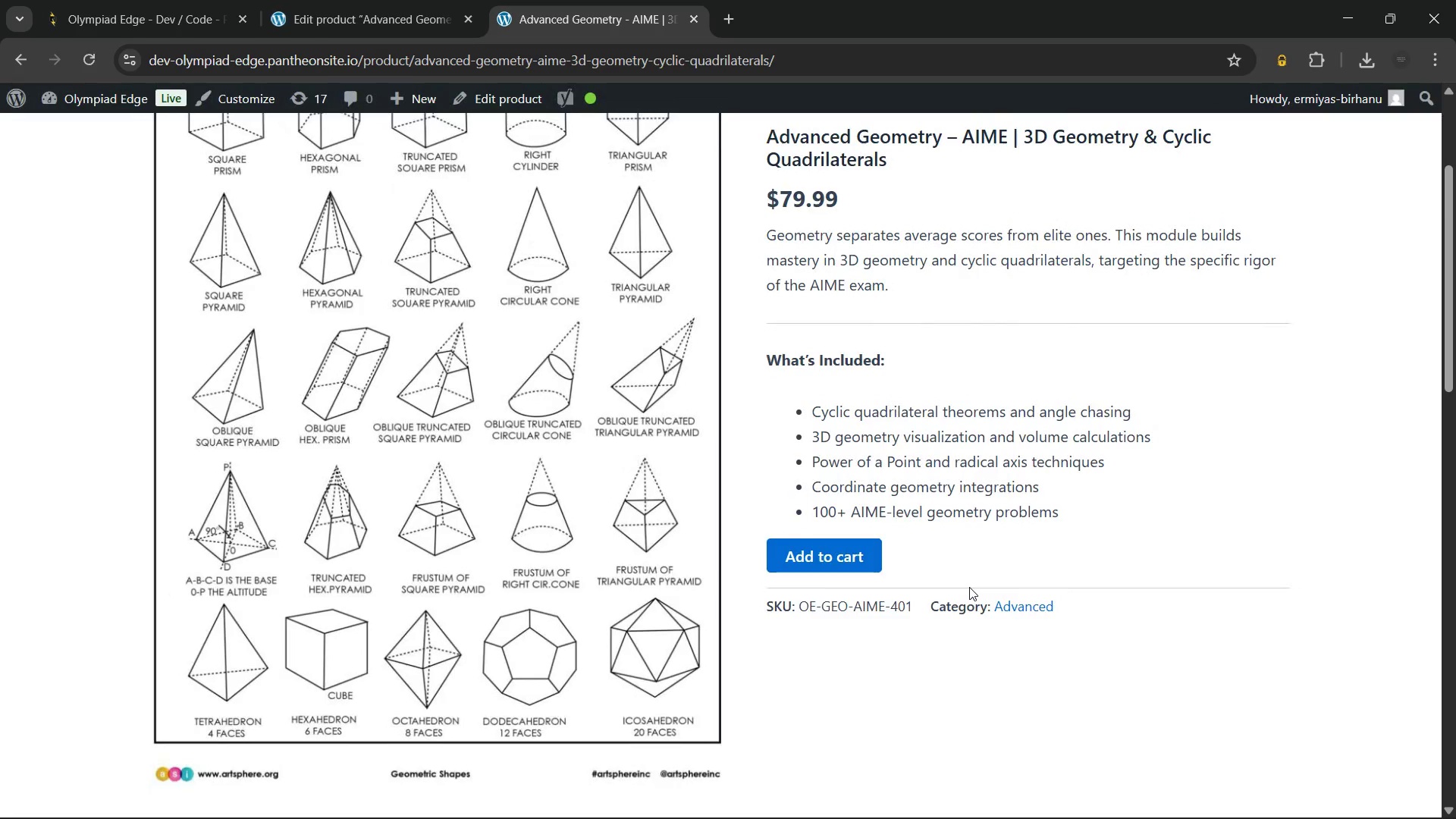 
mouse_move([1091, 803])
 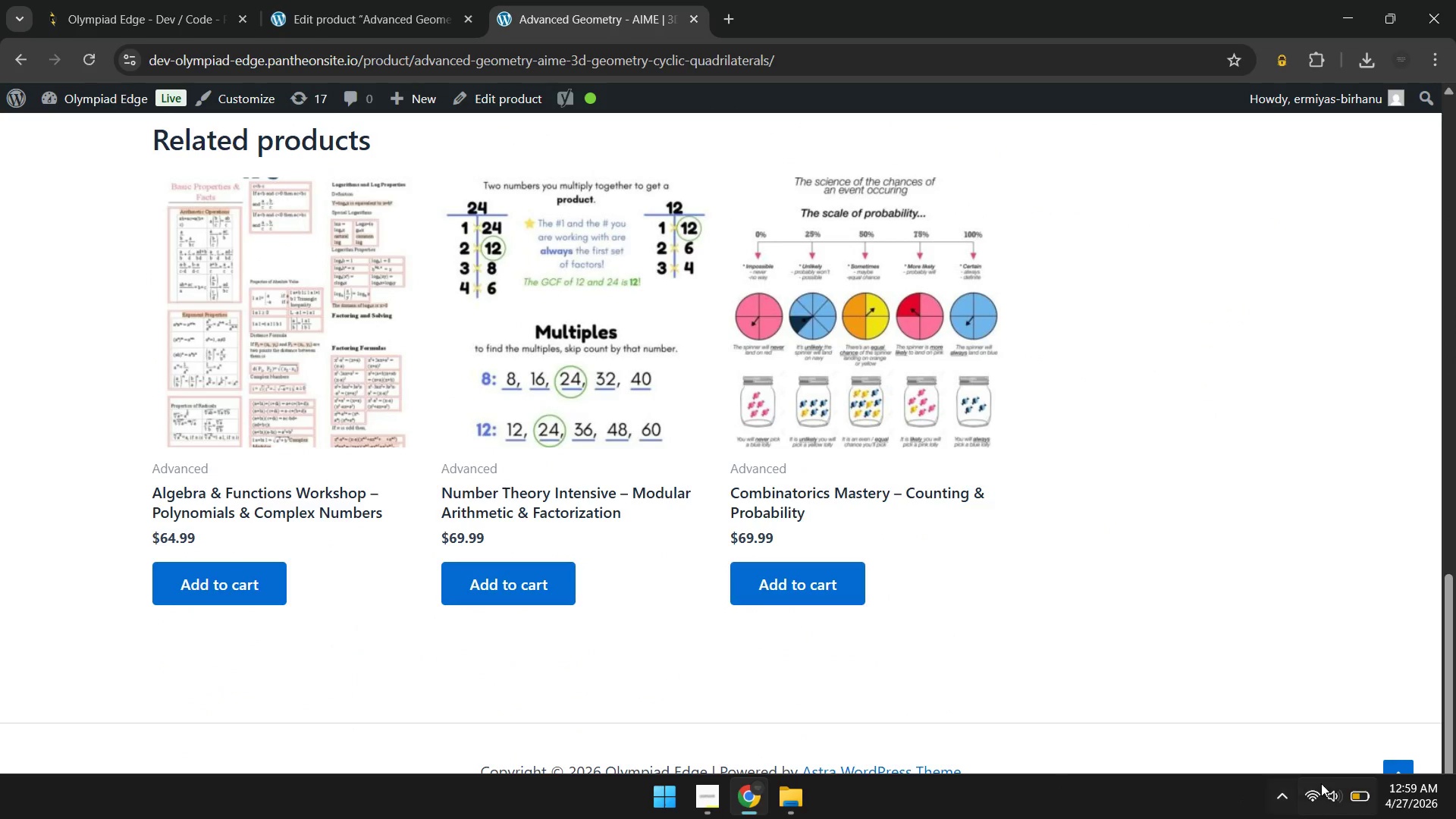 
mouse_move([1335, 784])
 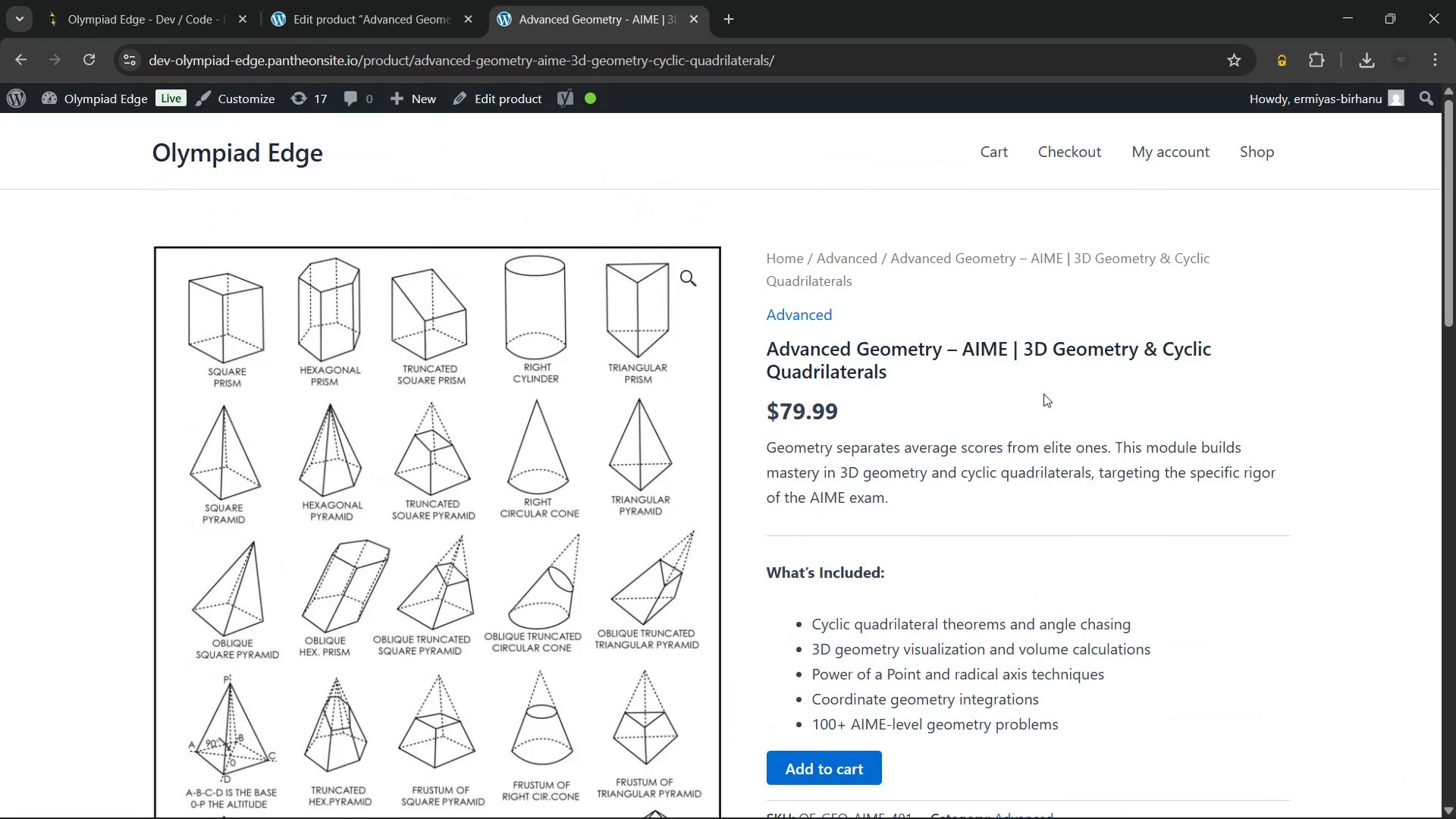 
wait(29.85)
 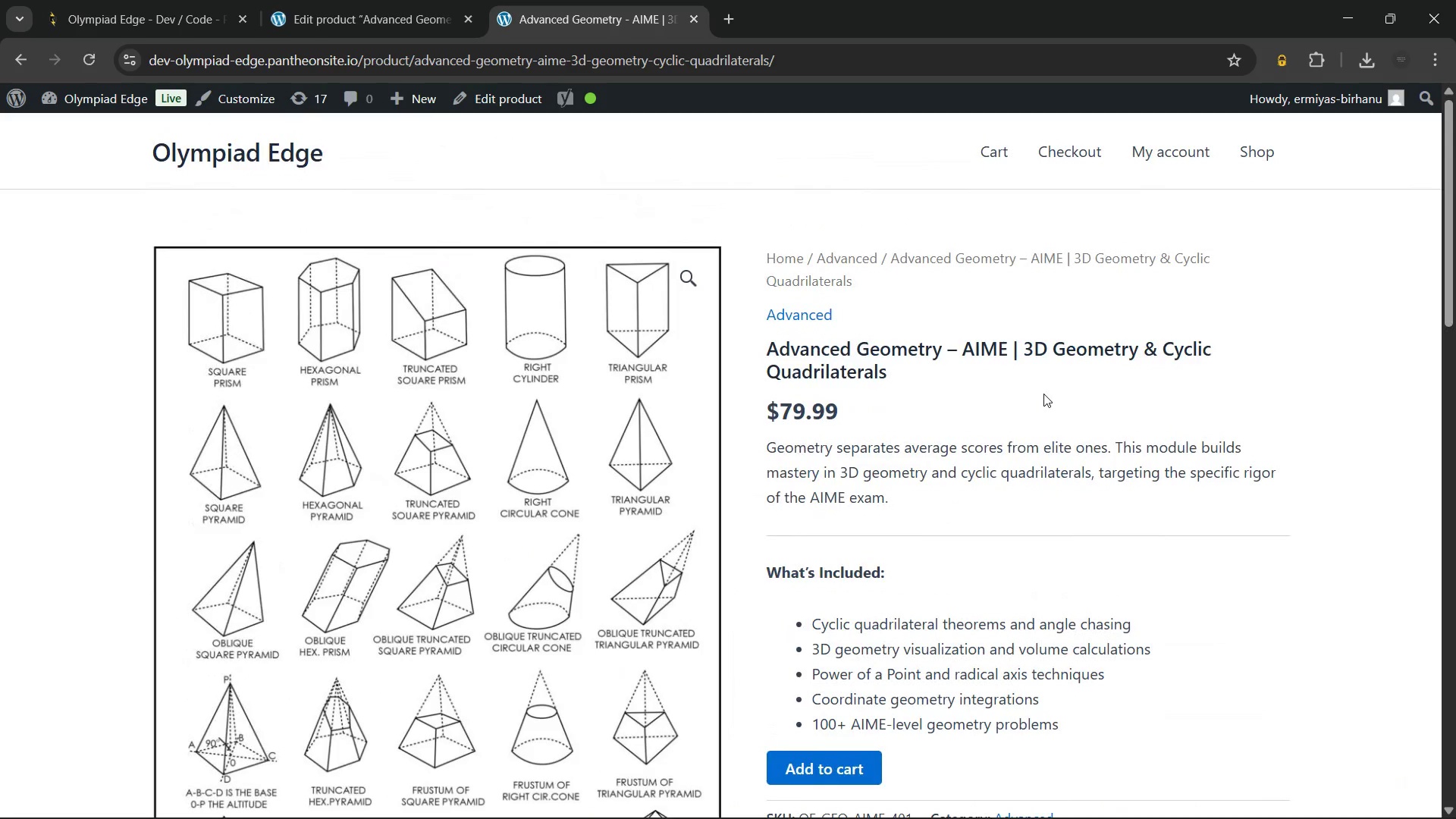 
mouse_move([450, 14])
 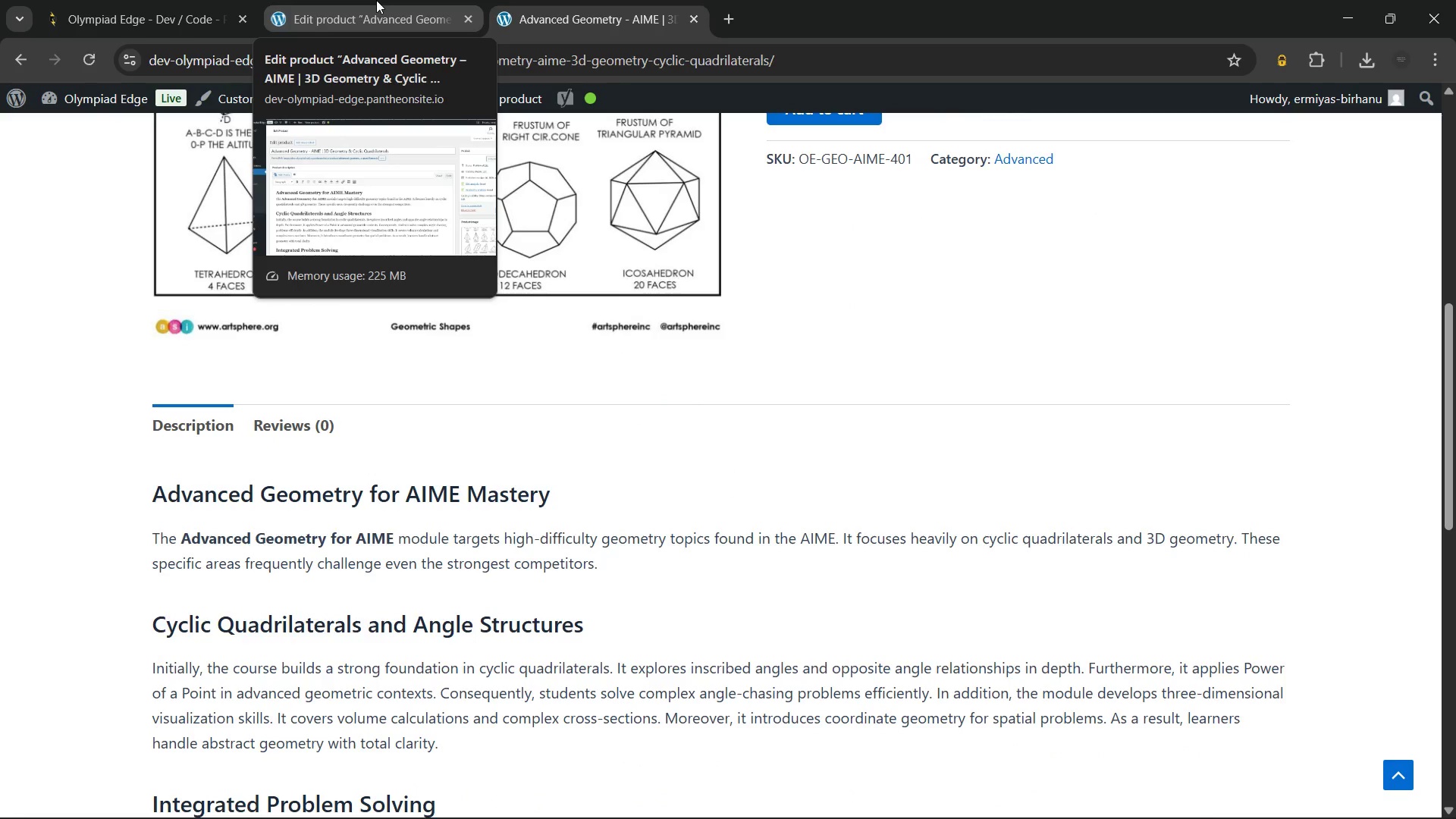 
left_click([376, 0])
 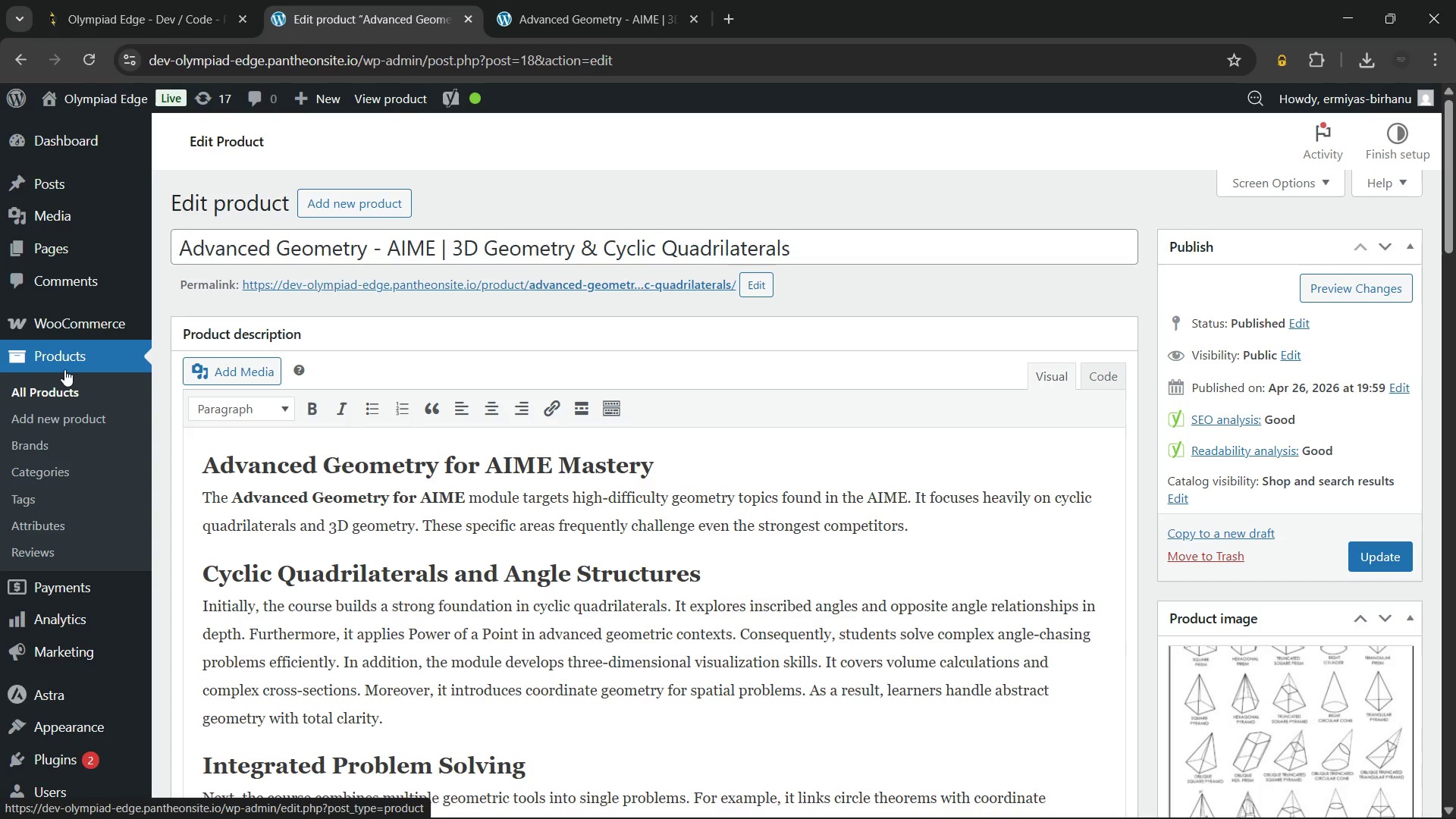 